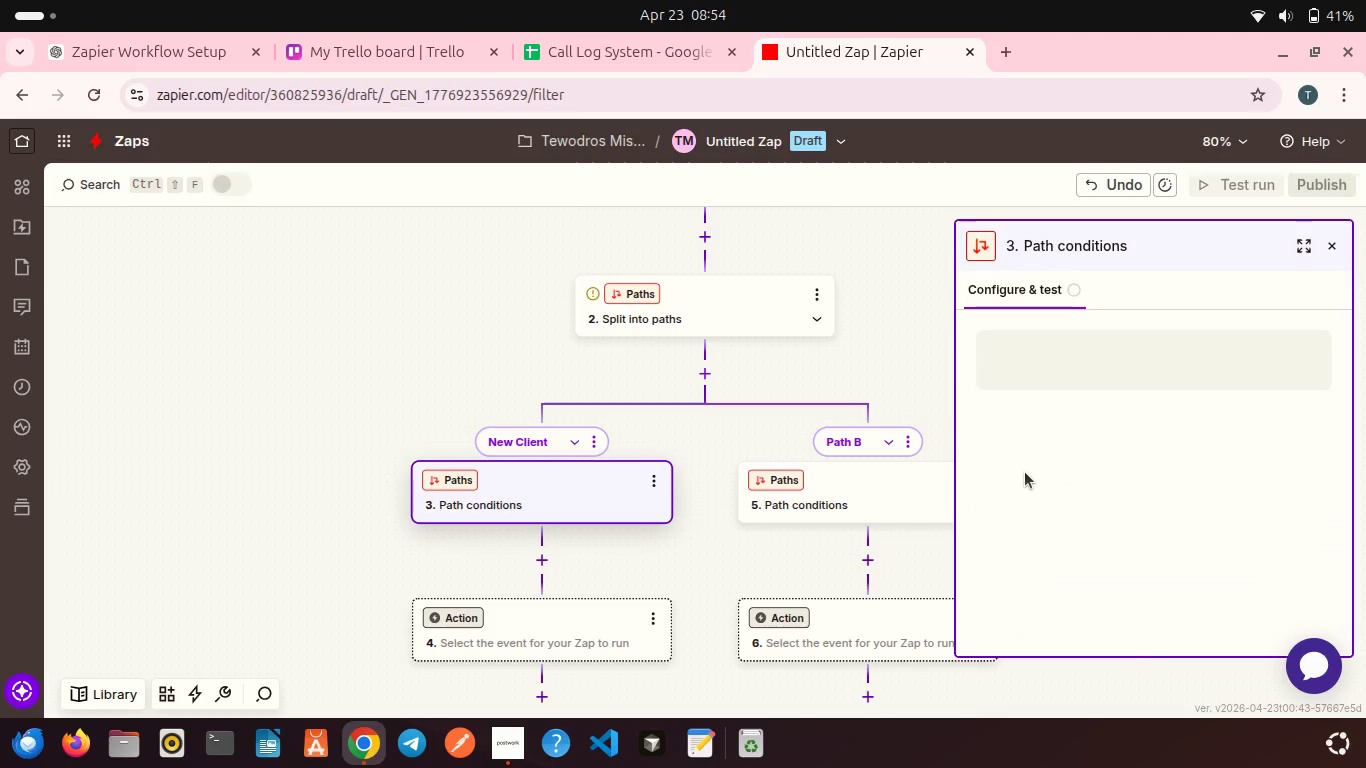 
mouse_move([983, 473])
 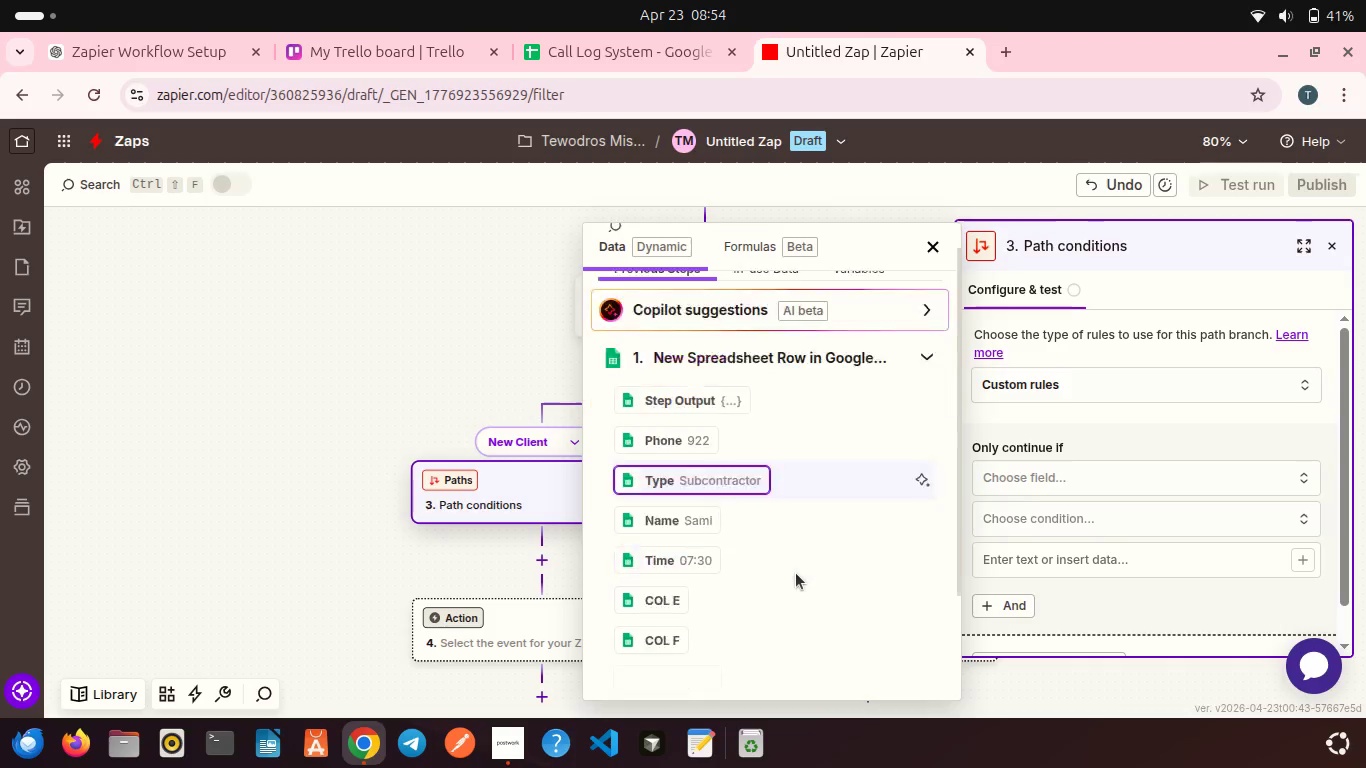 
scroll: coordinate [796, 573], scroll_direction: down, amount: 2.0
 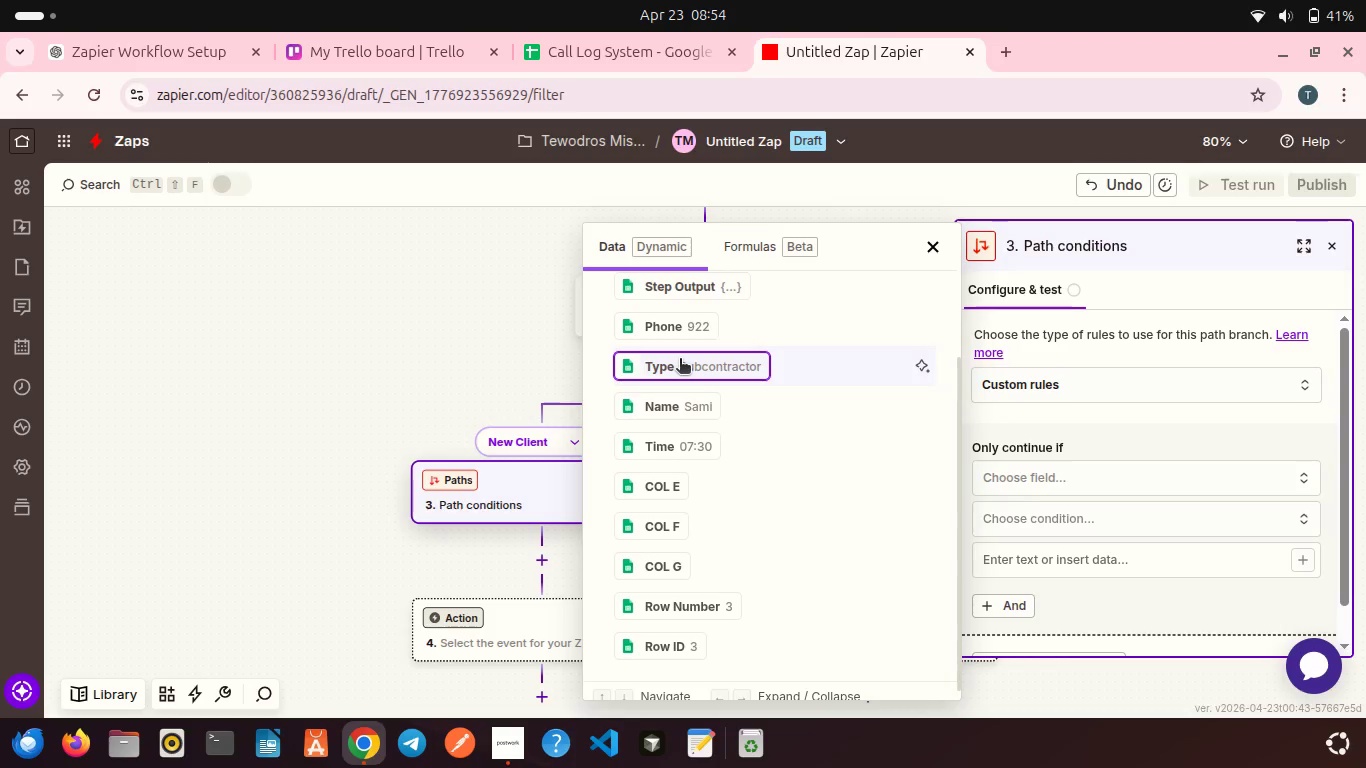 
left_click([680, 360])
 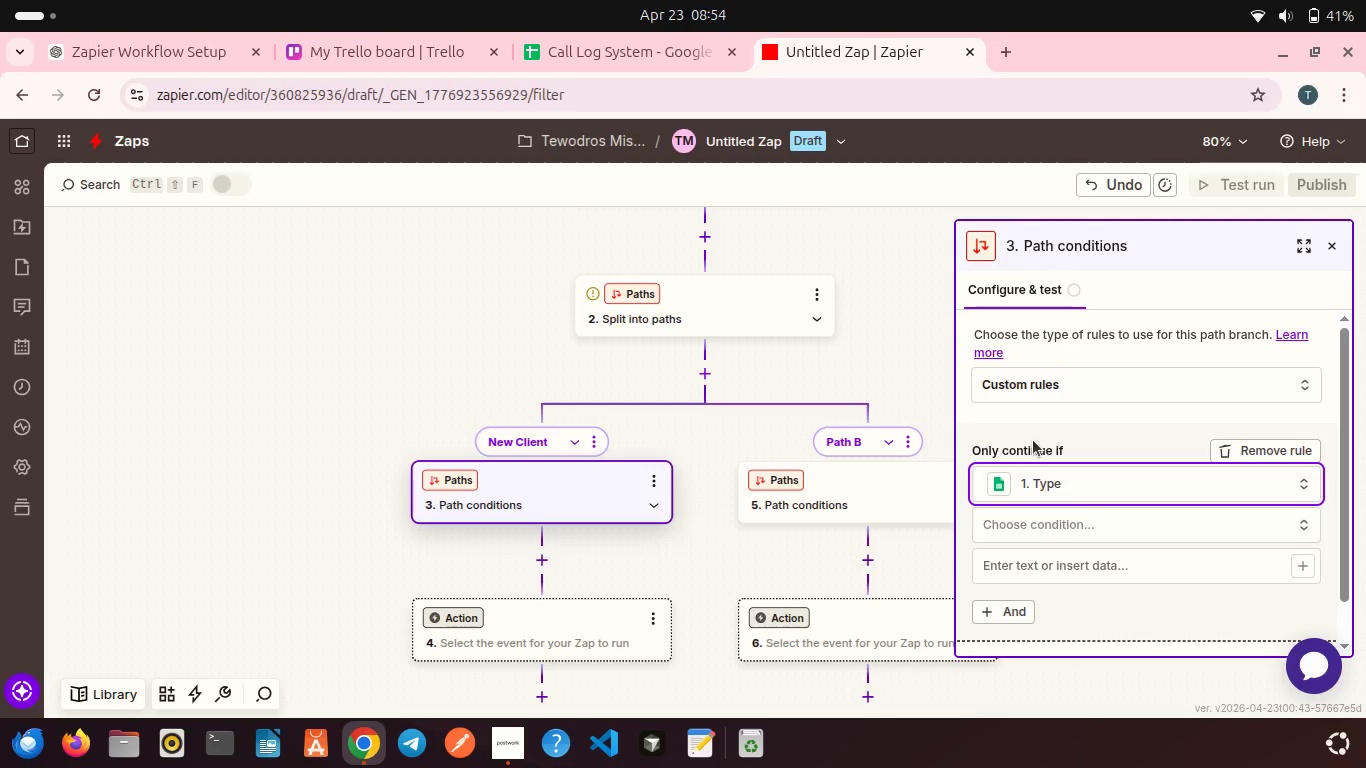 
wait(5.06)
 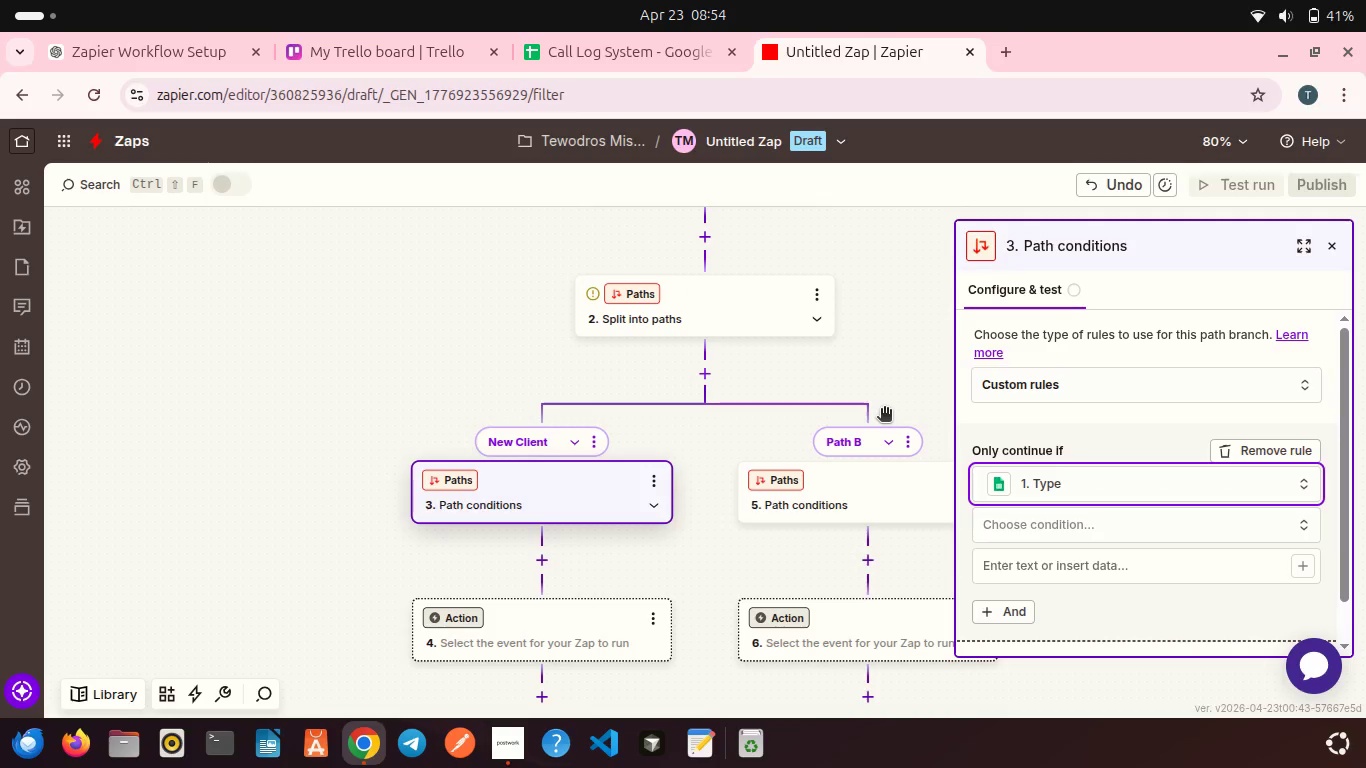 
left_click([1034, 504])
 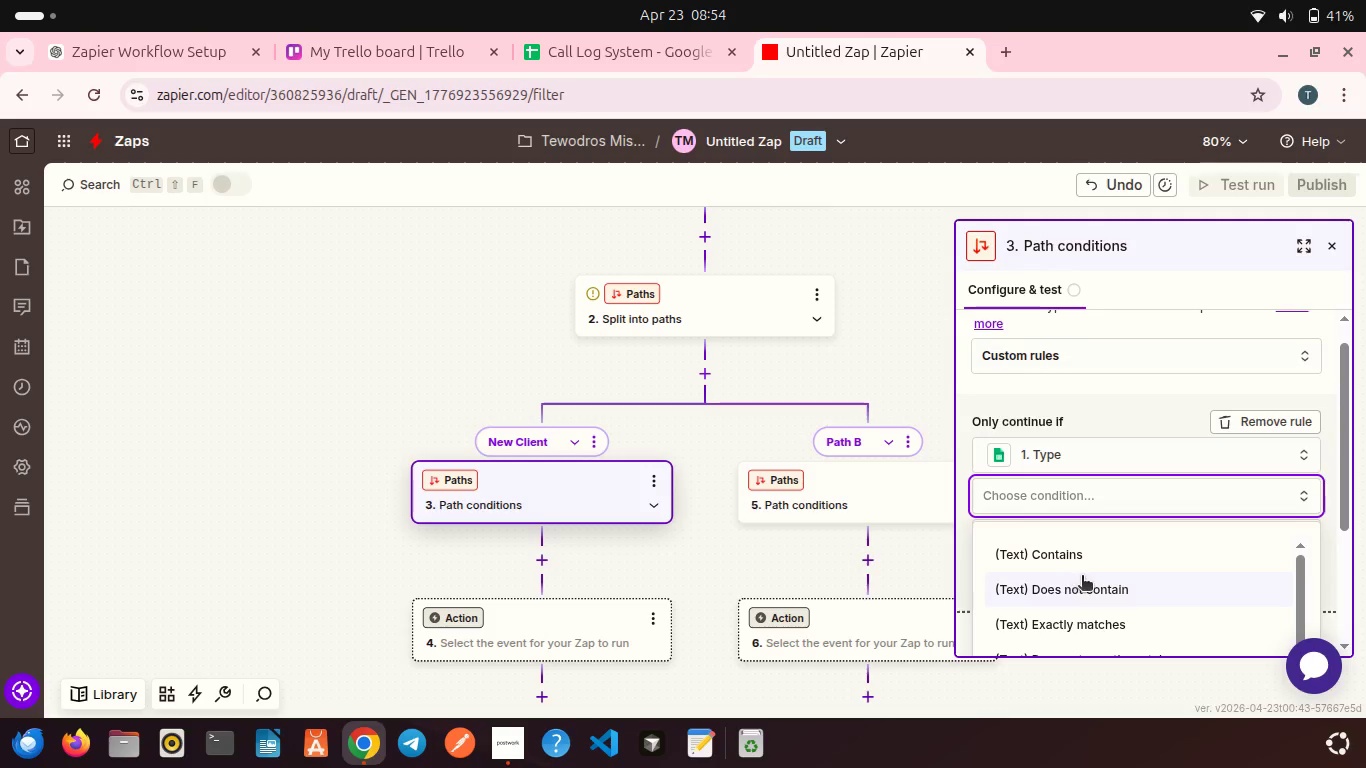 
left_click([1096, 617])
 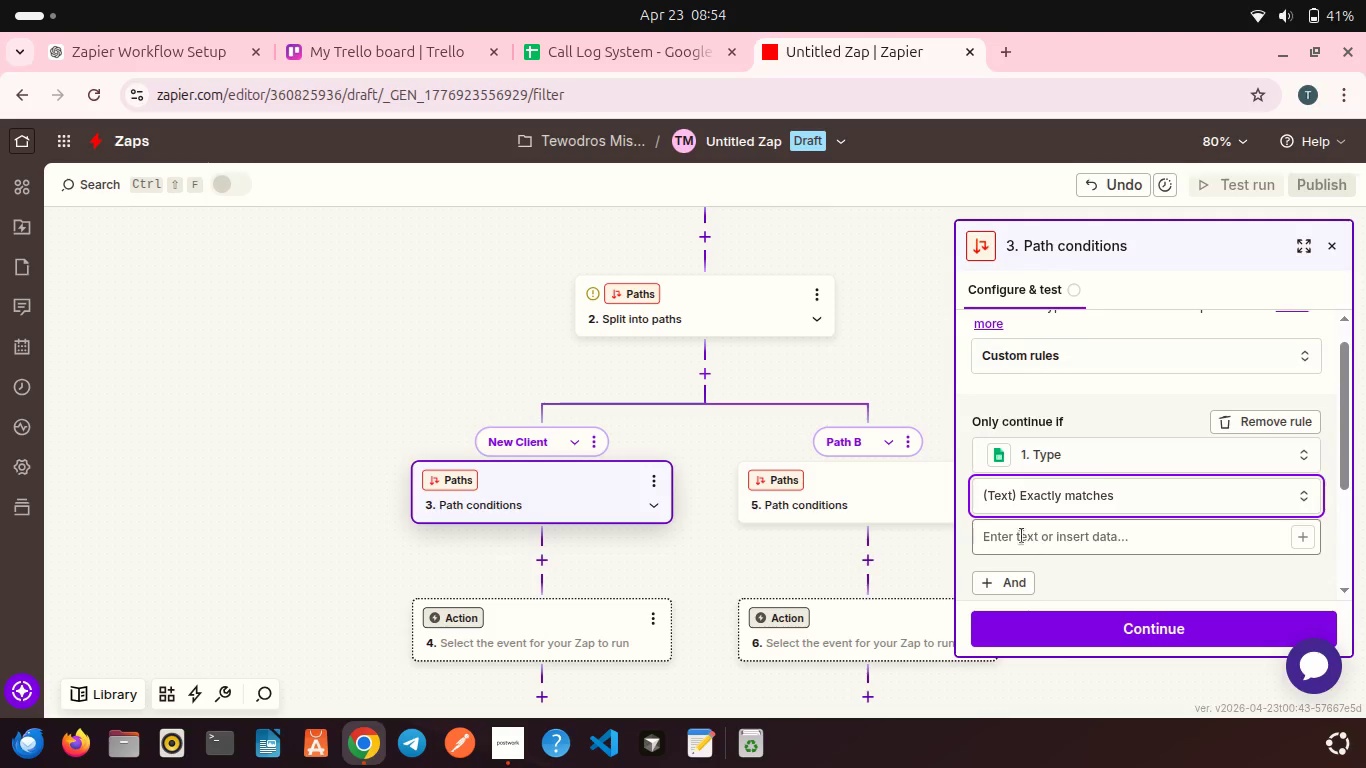 
left_click([1020, 534])
 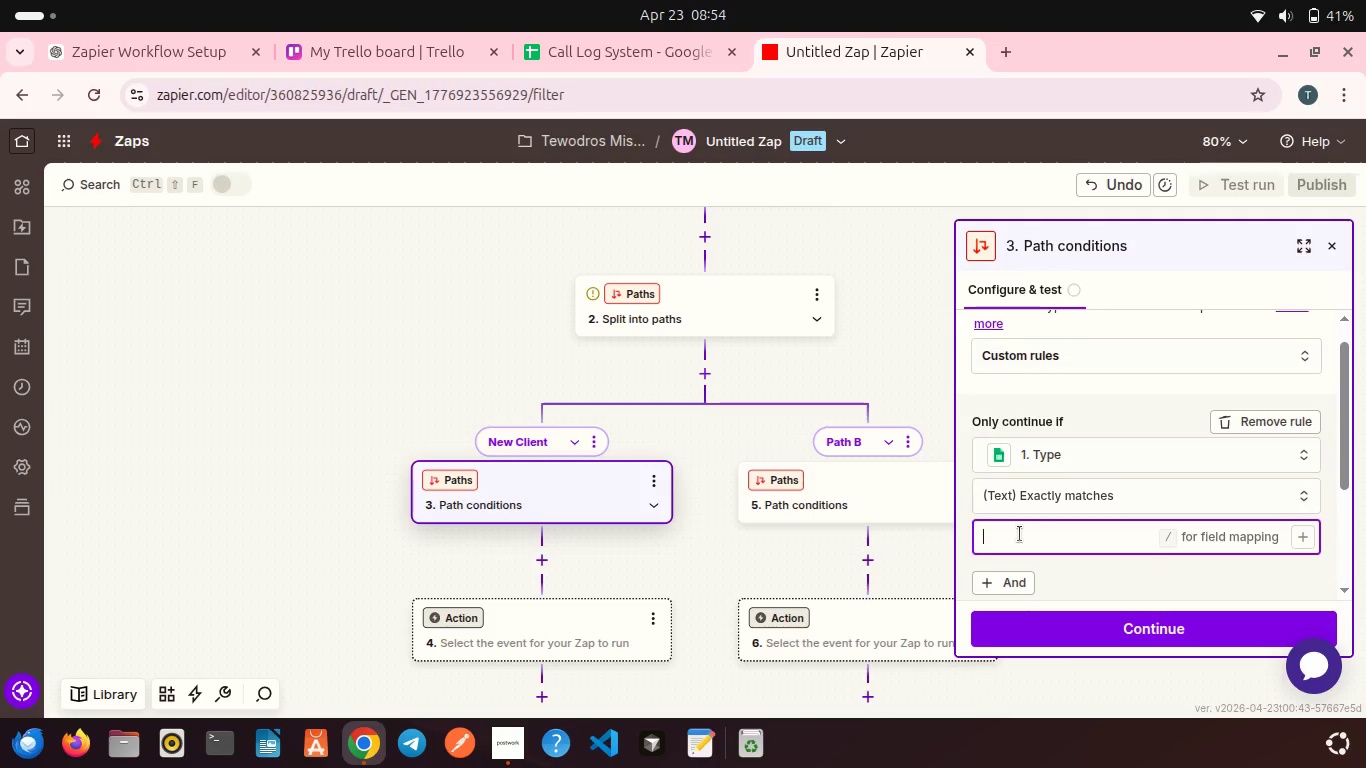 
type(NEw)
key(Backspace)
key(Backspace)
type(ew)
 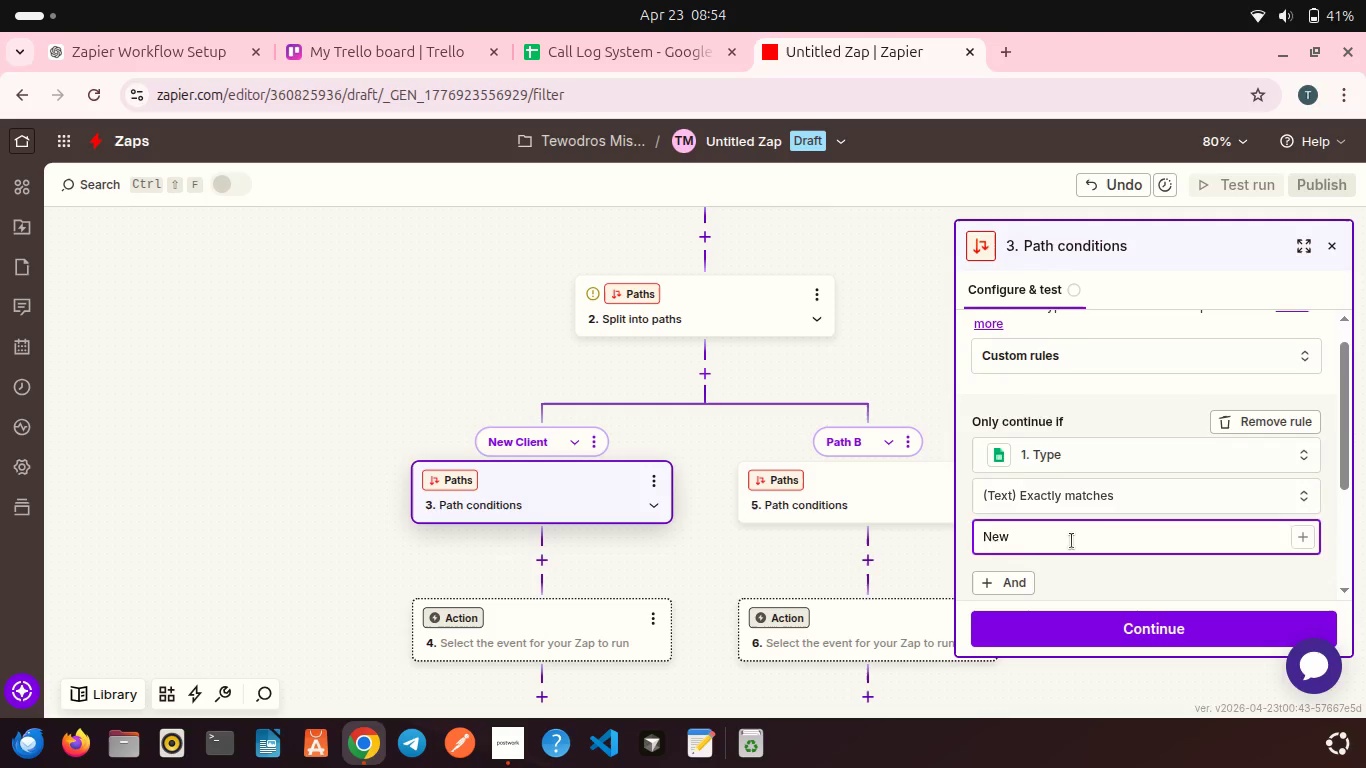 
left_click([1107, 623])
 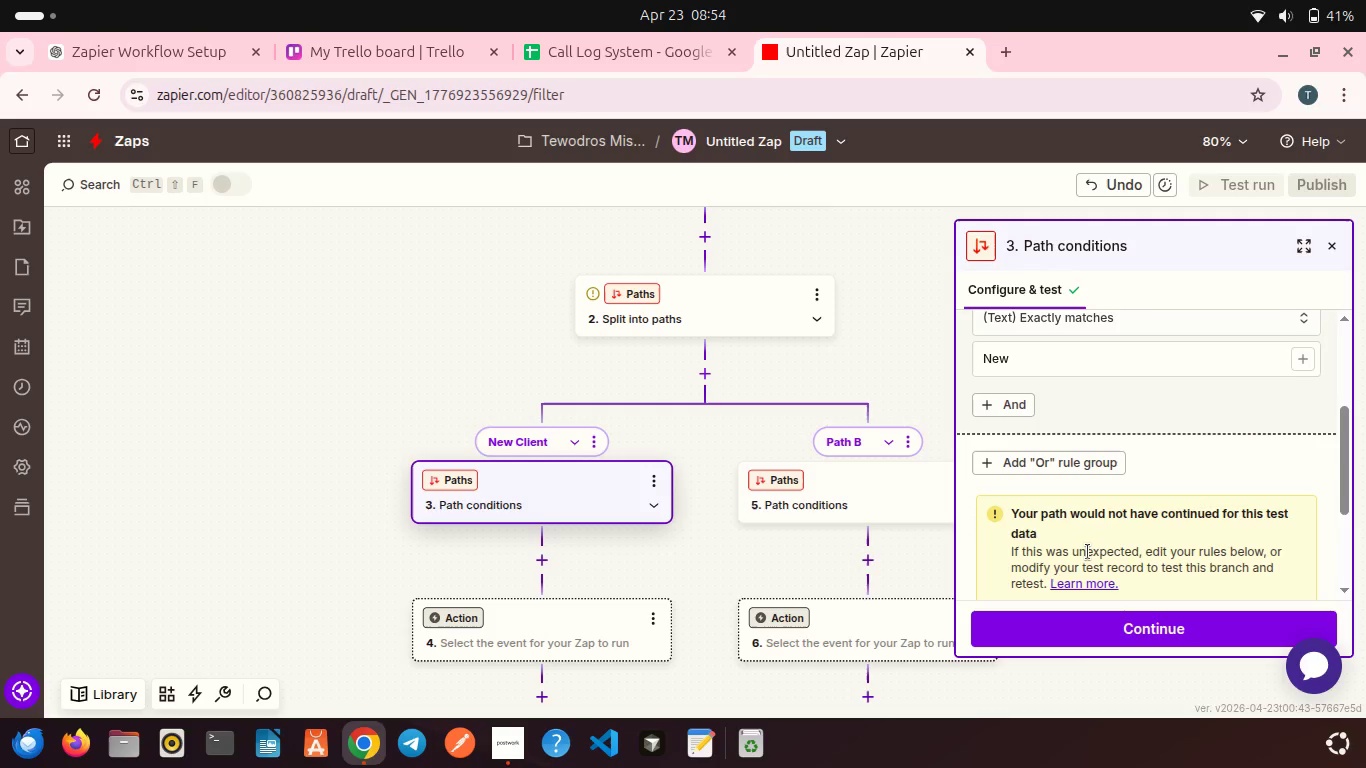 
scroll: coordinate [1067, 529], scroll_direction: down, amount: 12.0
 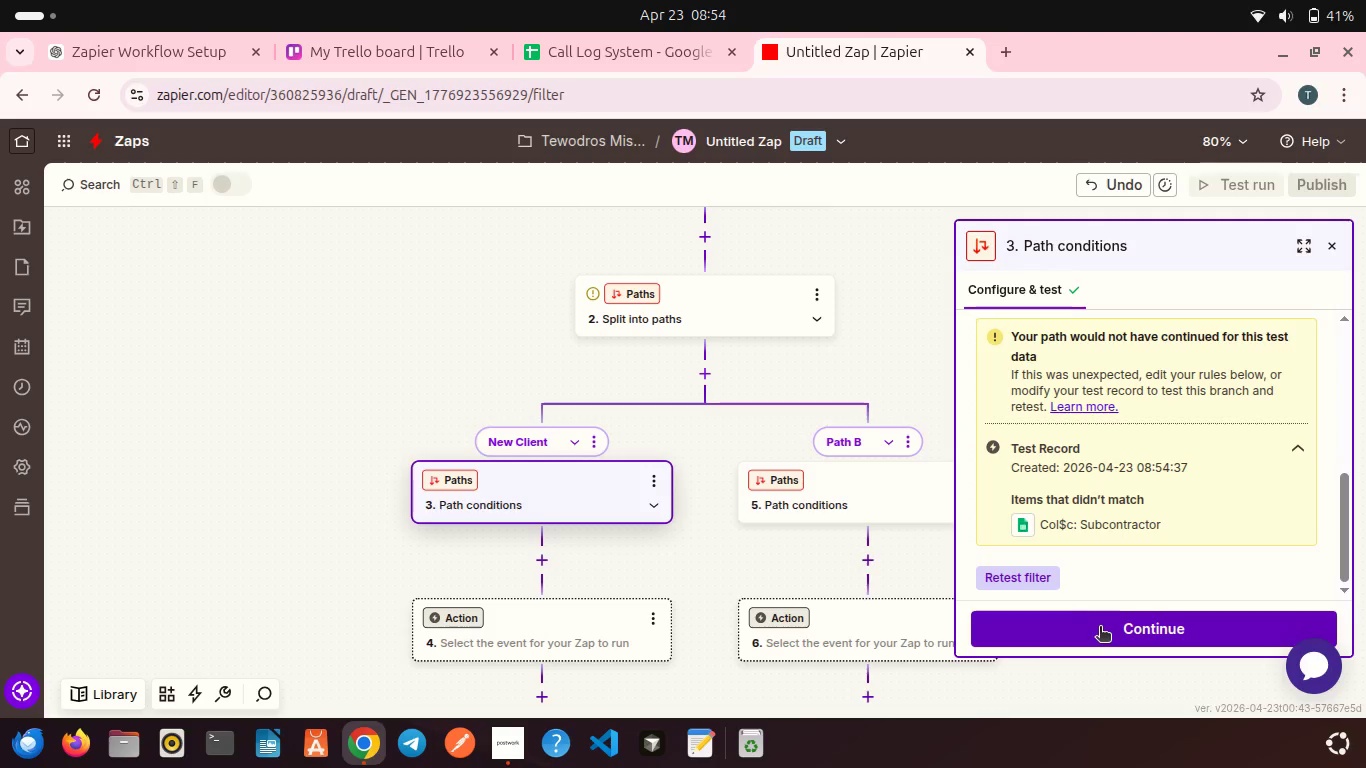 
left_click([1101, 636])
 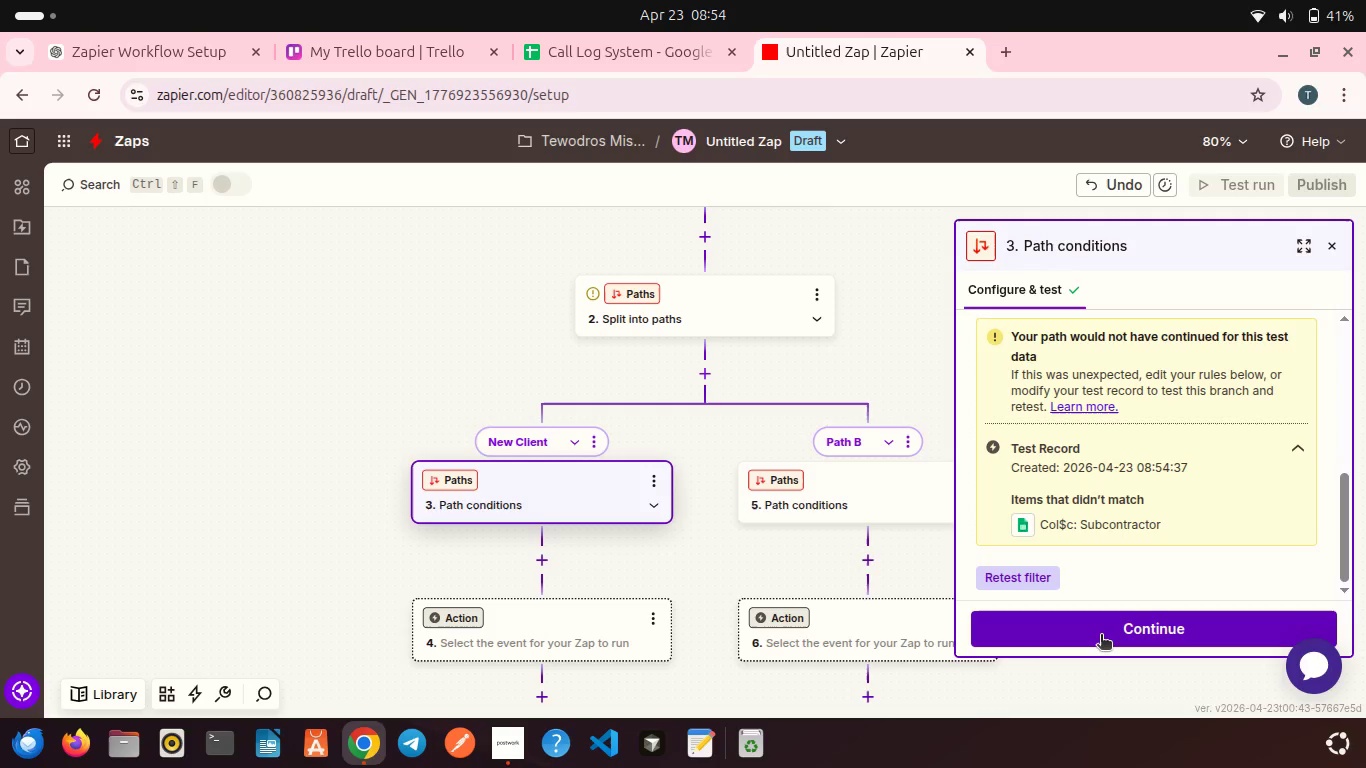 
mouse_move([1070, 601])
 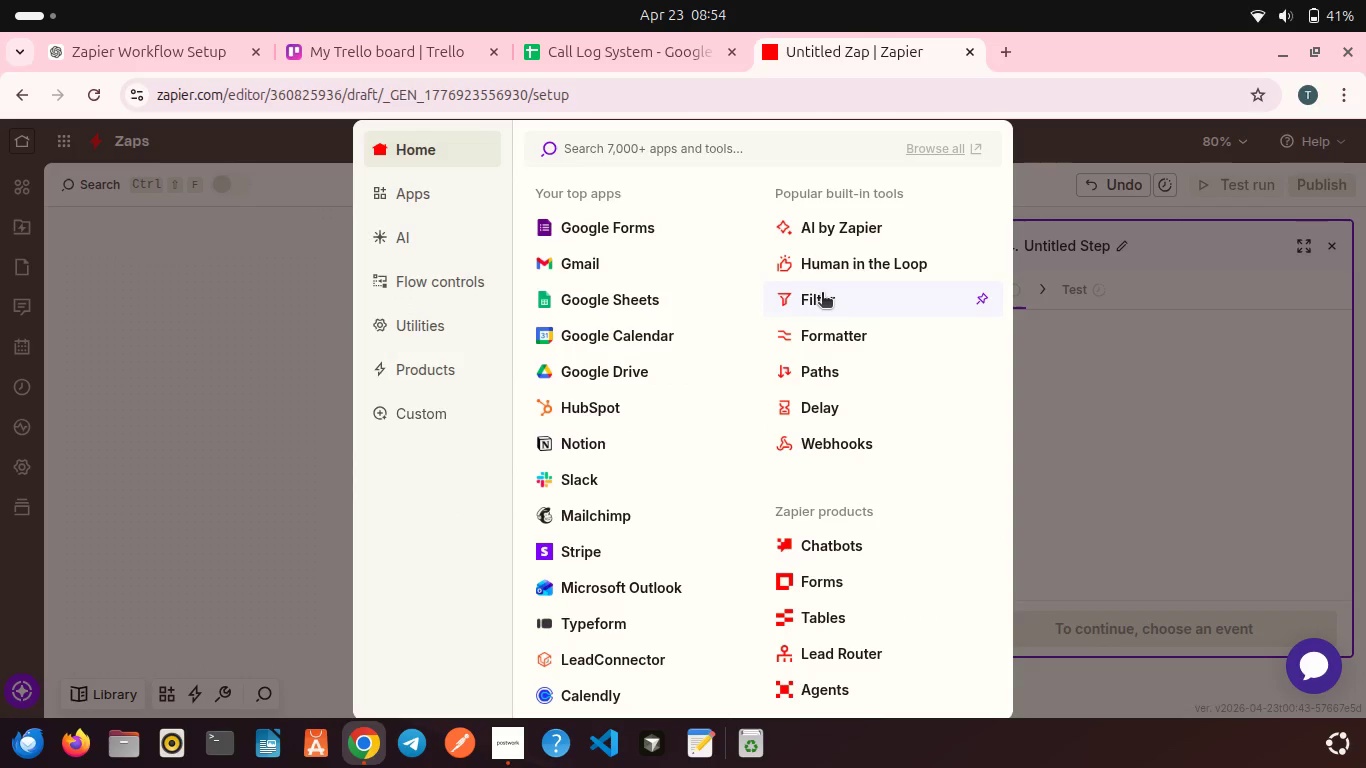 
left_click([822, 294])
 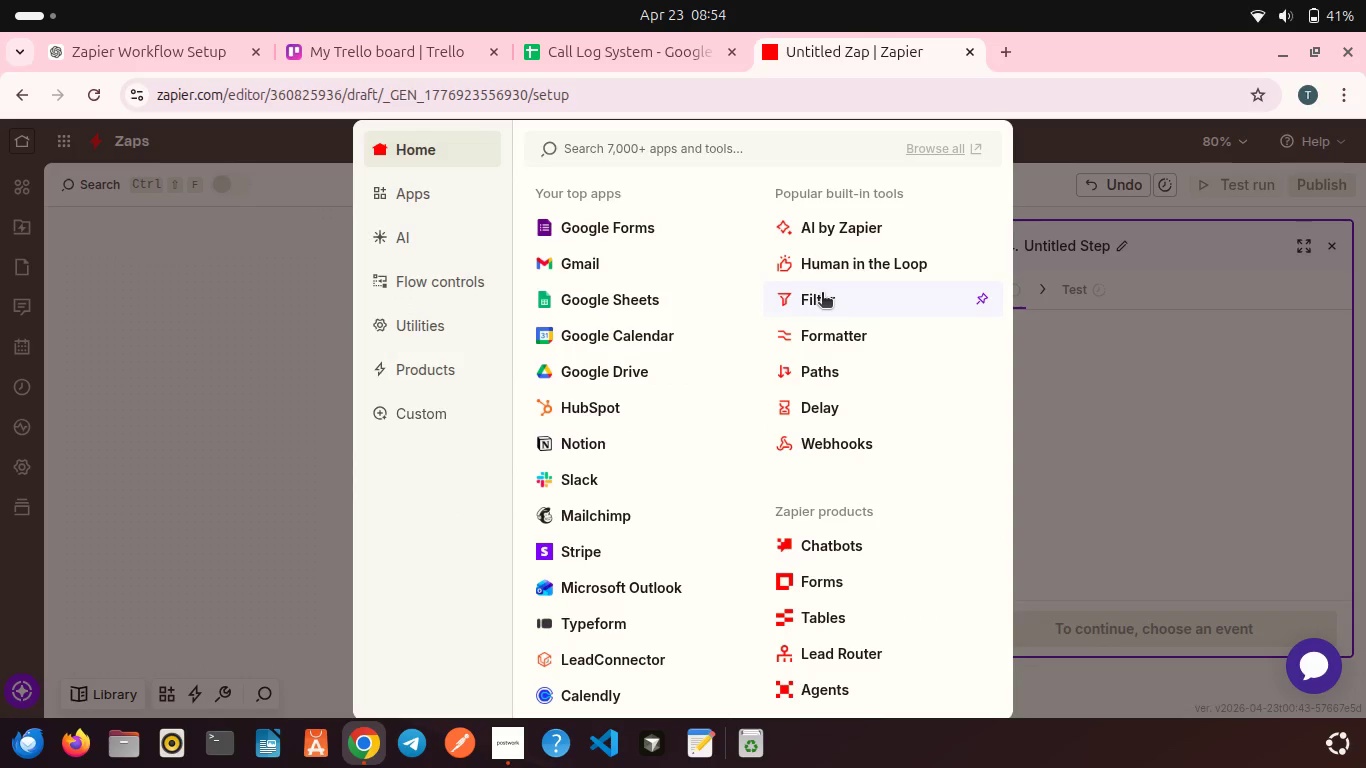 
mouse_move([802, 311])
 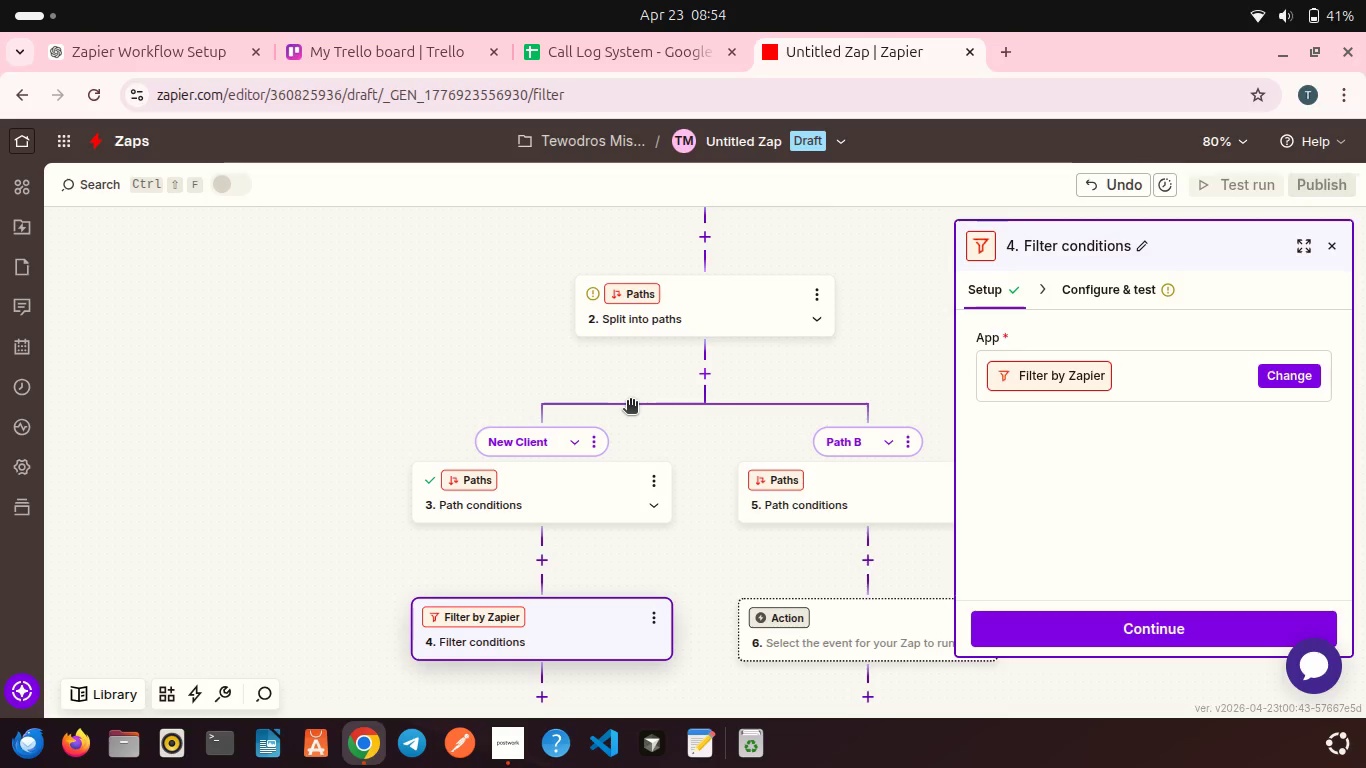 
scroll: coordinate [630, 402], scroll_direction: down, amount: 3.0
 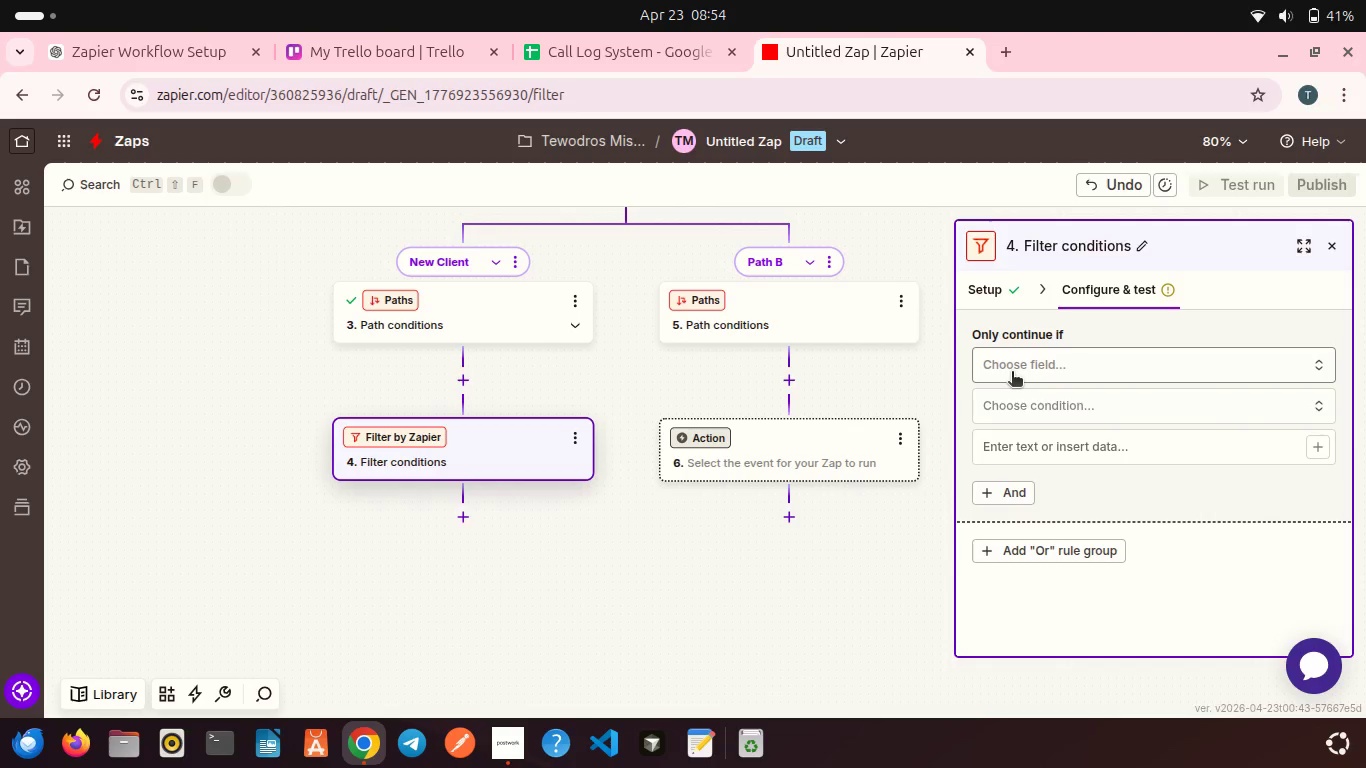 
left_click([1012, 373])
 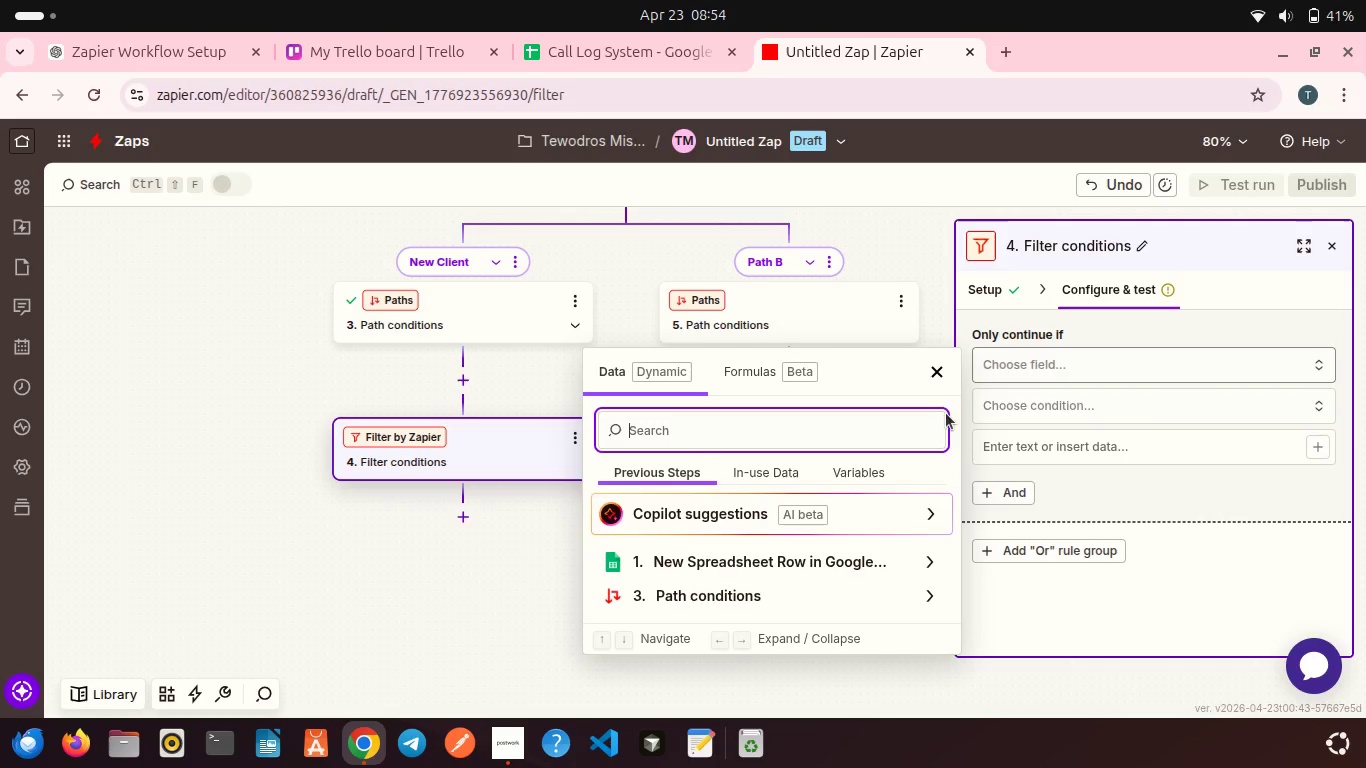 
left_click([732, 560])
 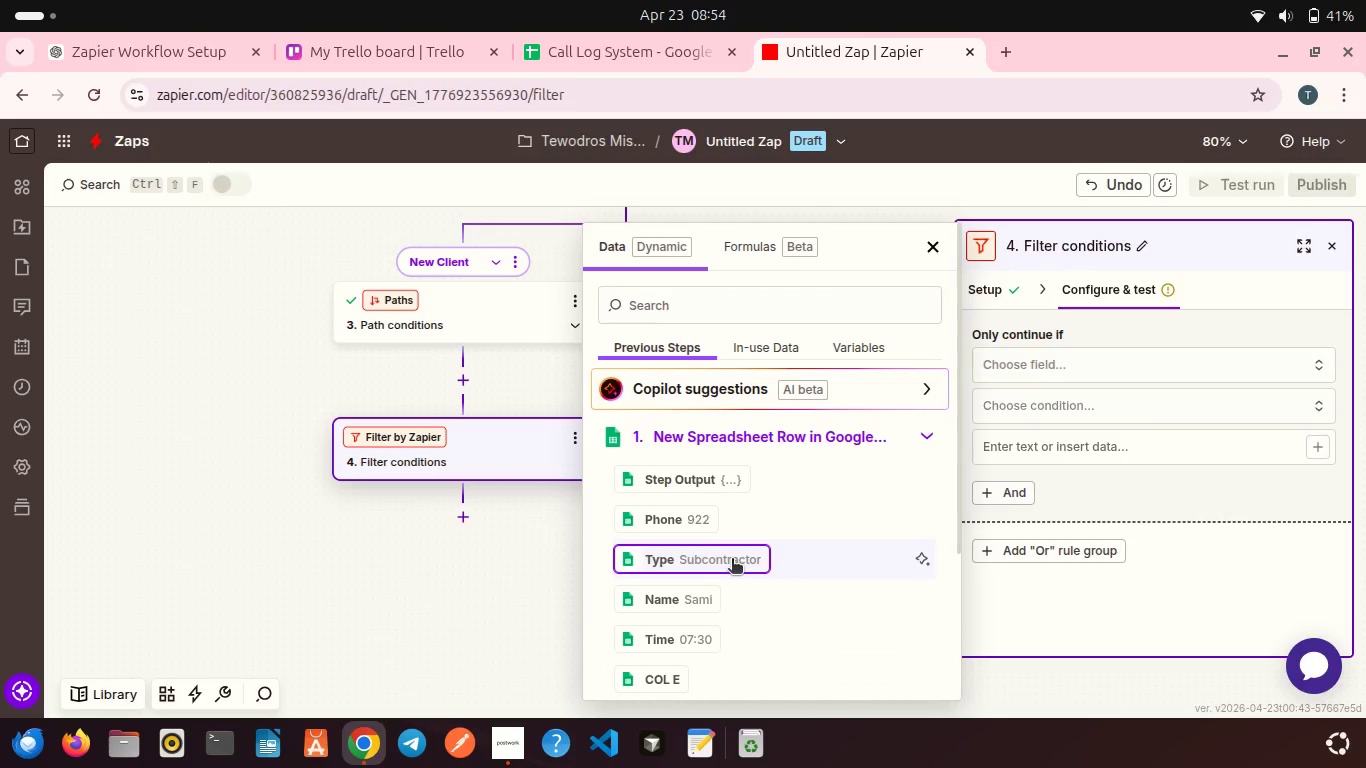 
scroll: coordinate [699, 556], scroll_direction: down, amount: 2.0
 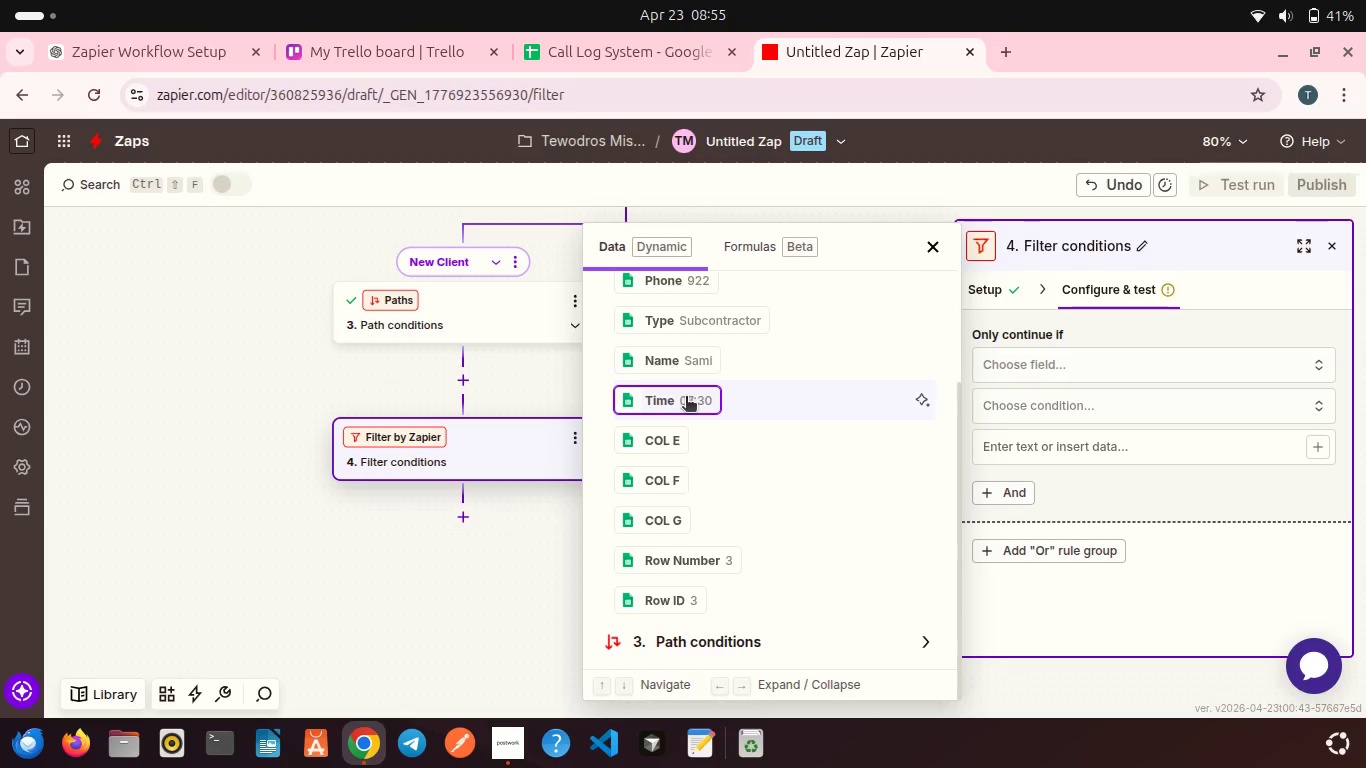 
left_click([686, 398])
 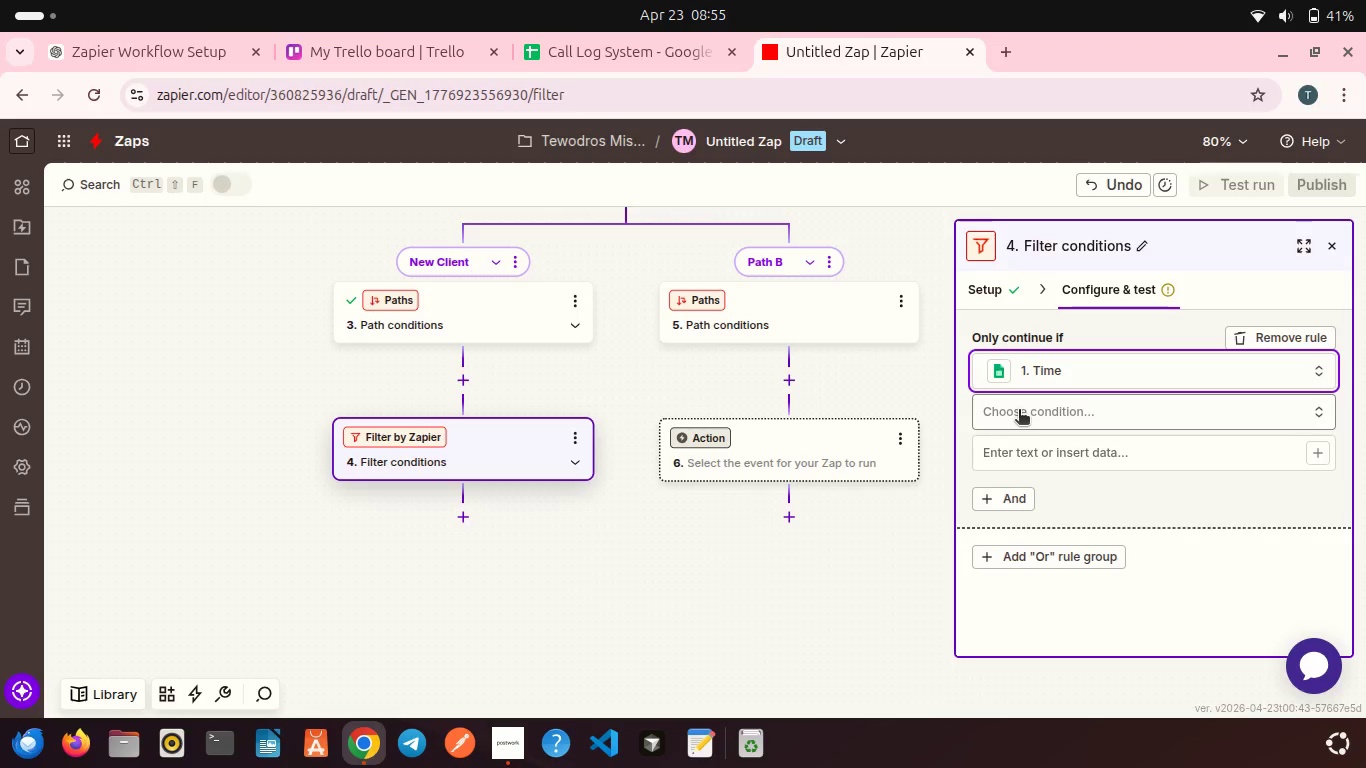 
left_click([1019, 411])
 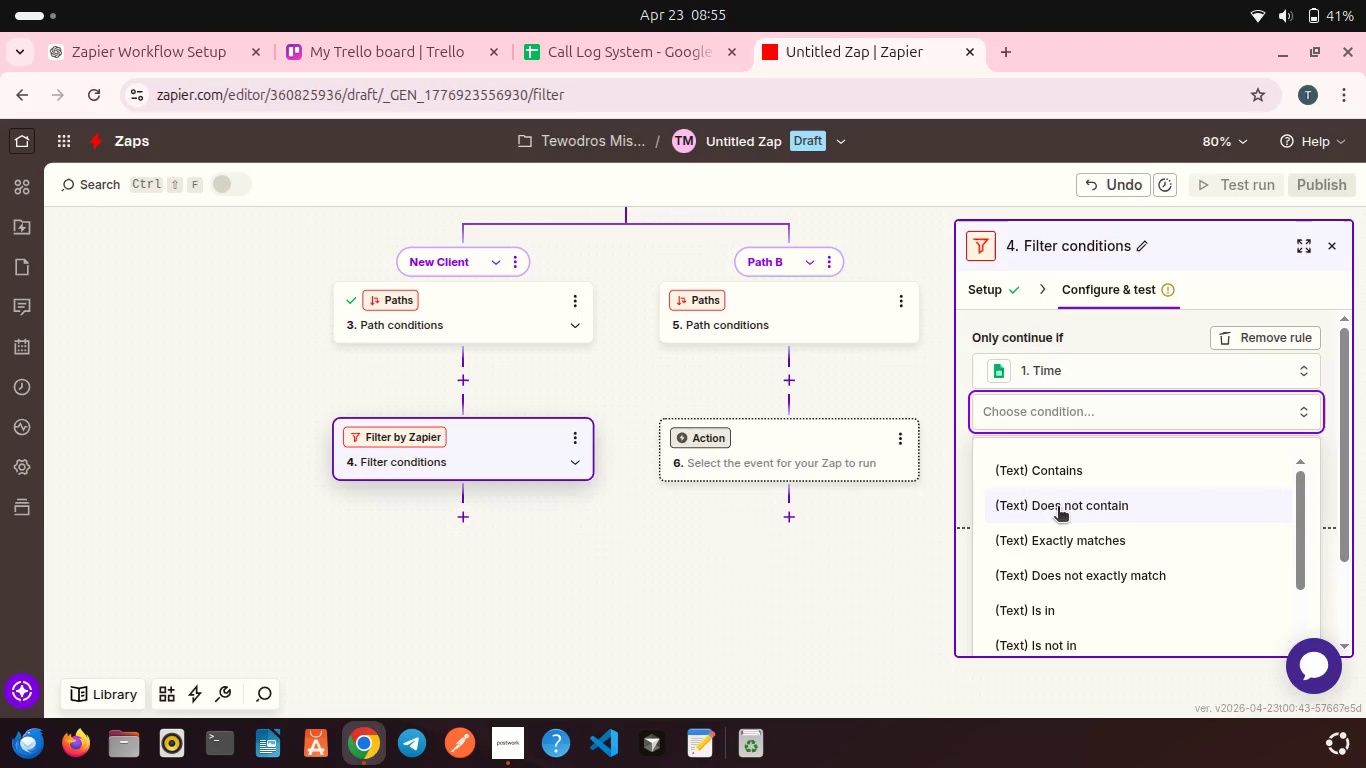 
scroll: coordinate [1058, 508], scroll_direction: down, amount: 1.0
 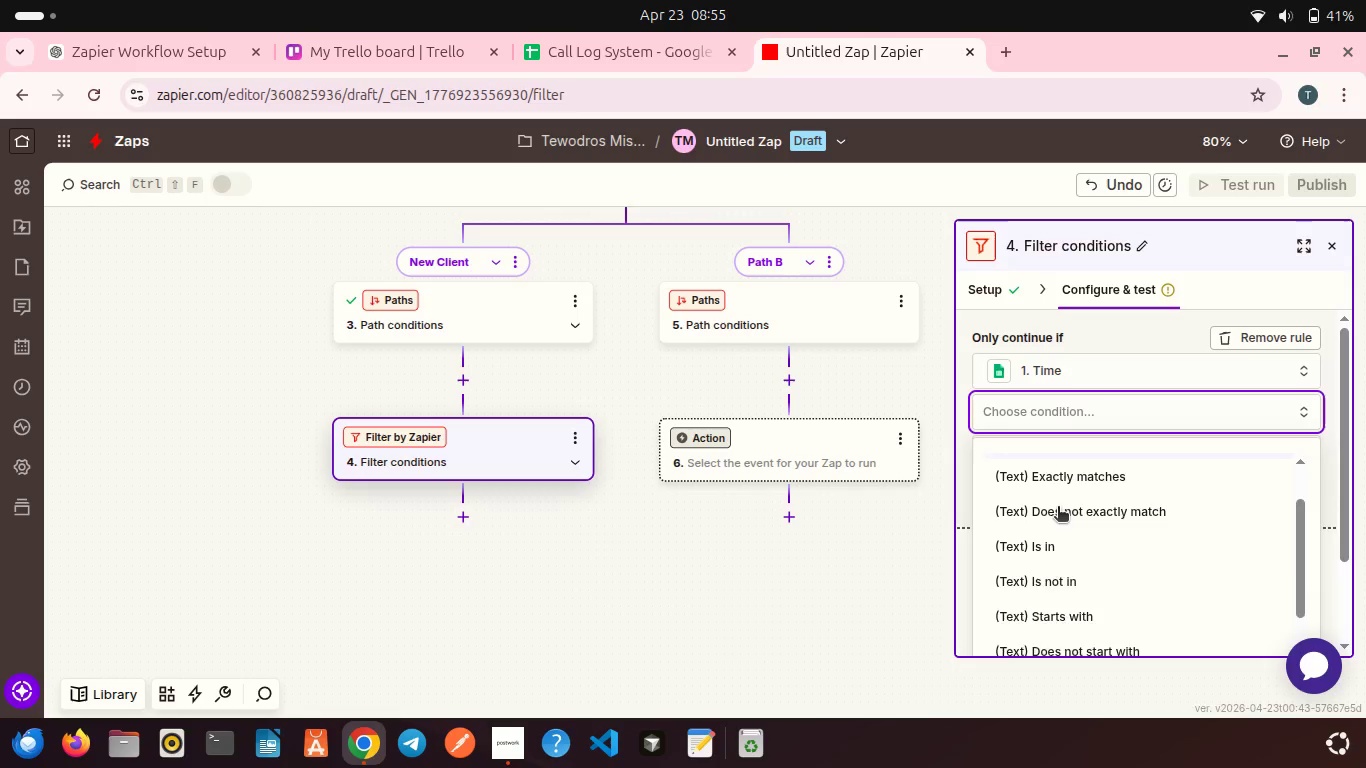 
left_click([1039, 469])
 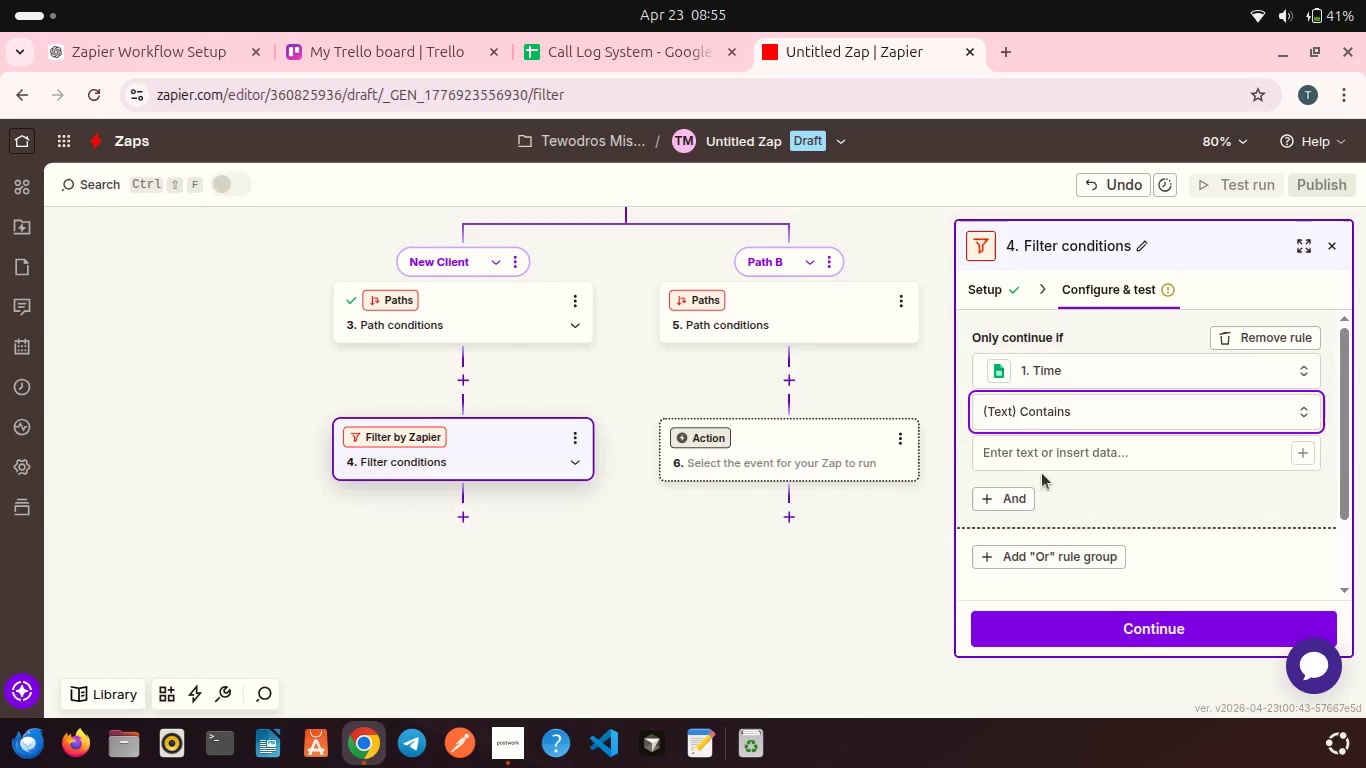 
scroll: coordinate [1058, 508], scroll_direction: up, amount: 2.0
 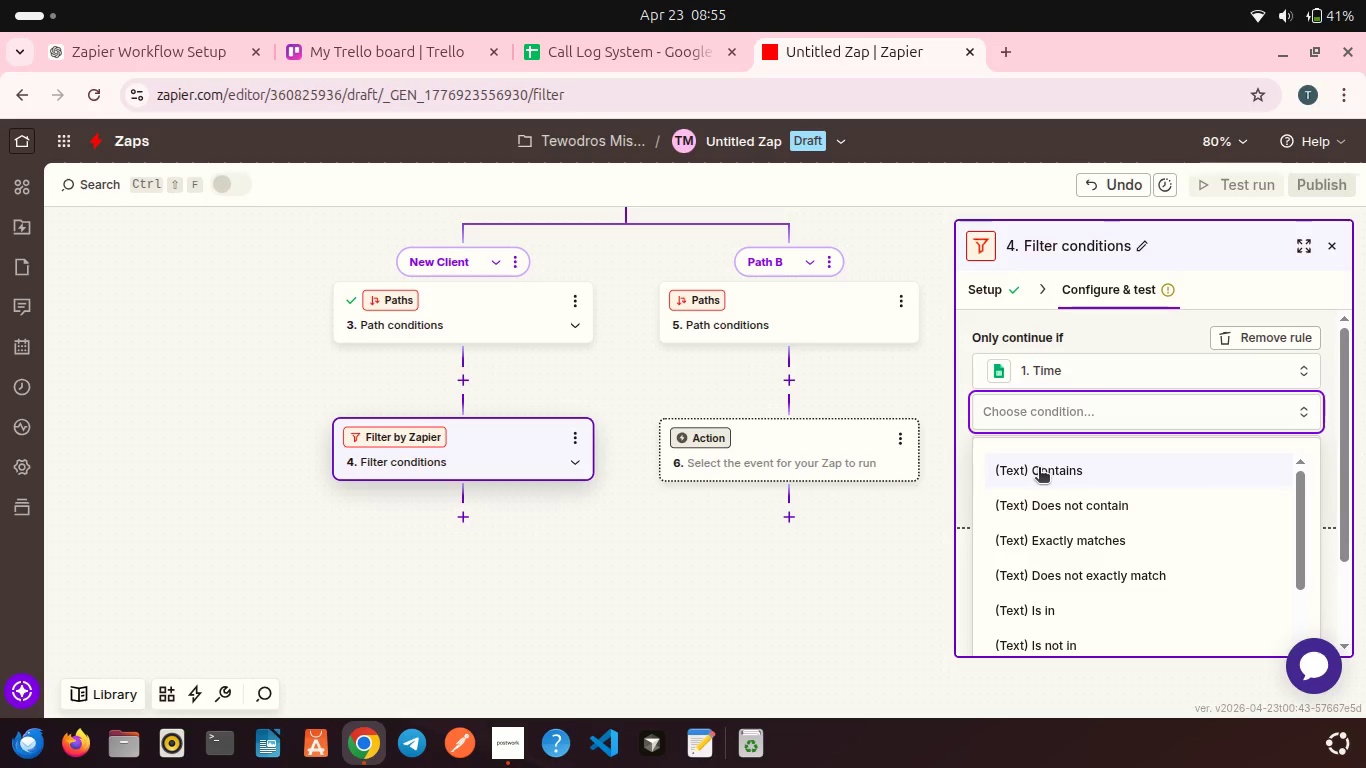 
left_click([1032, 450])
 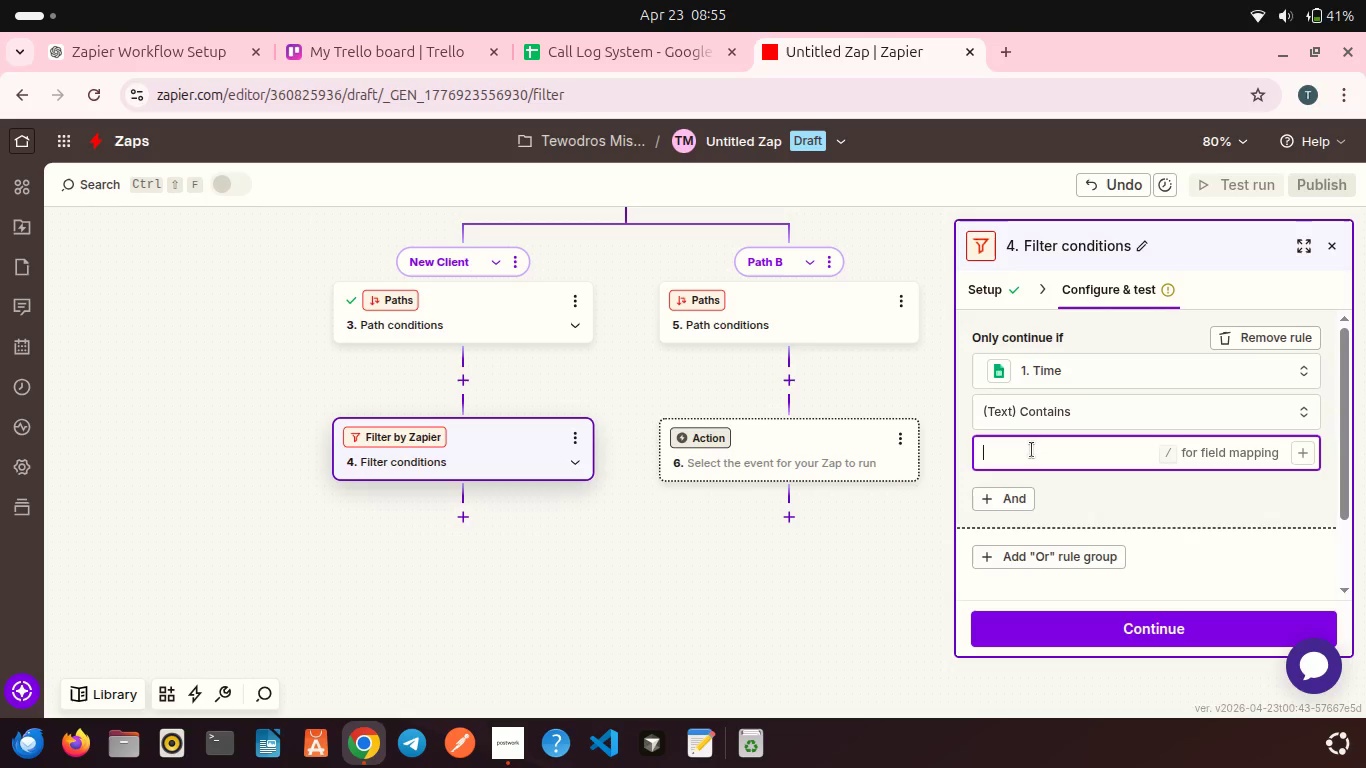 
type(AM)
 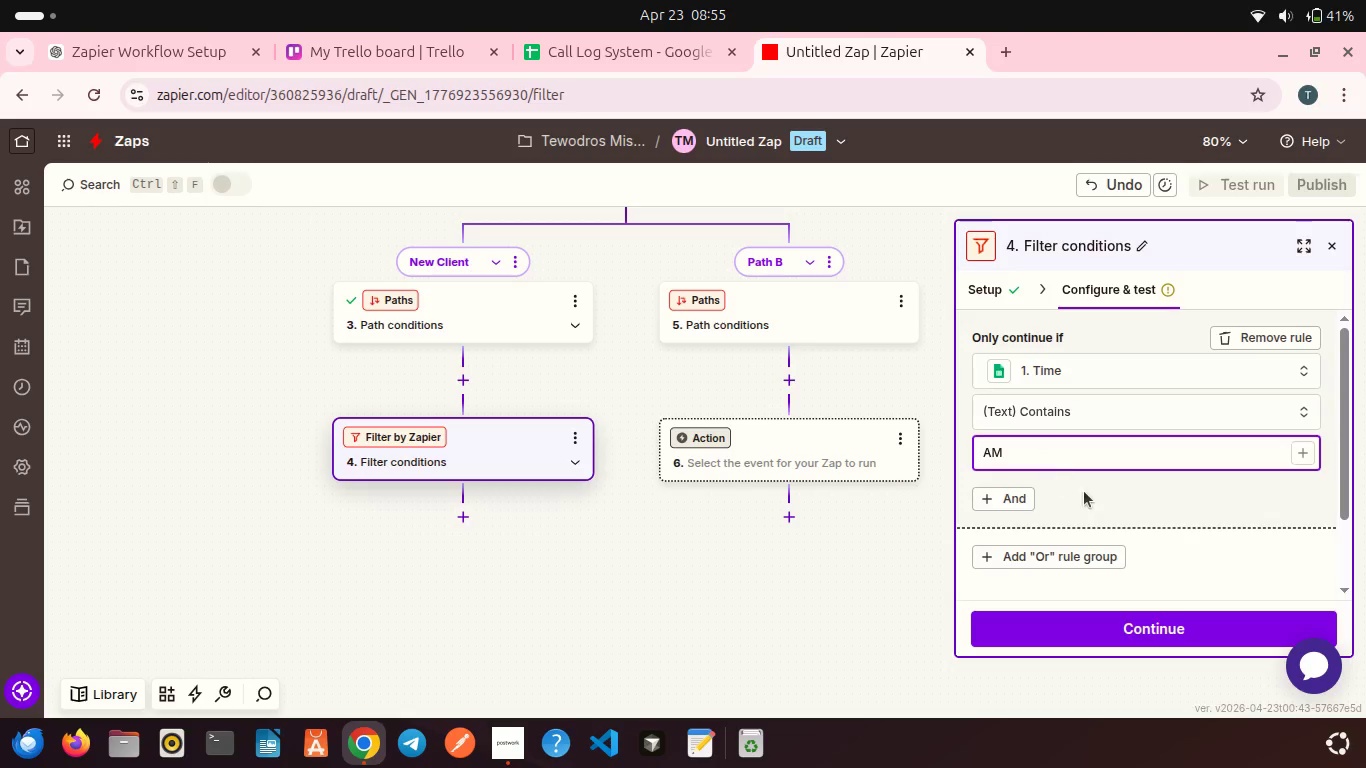 
left_click([1087, 493])
 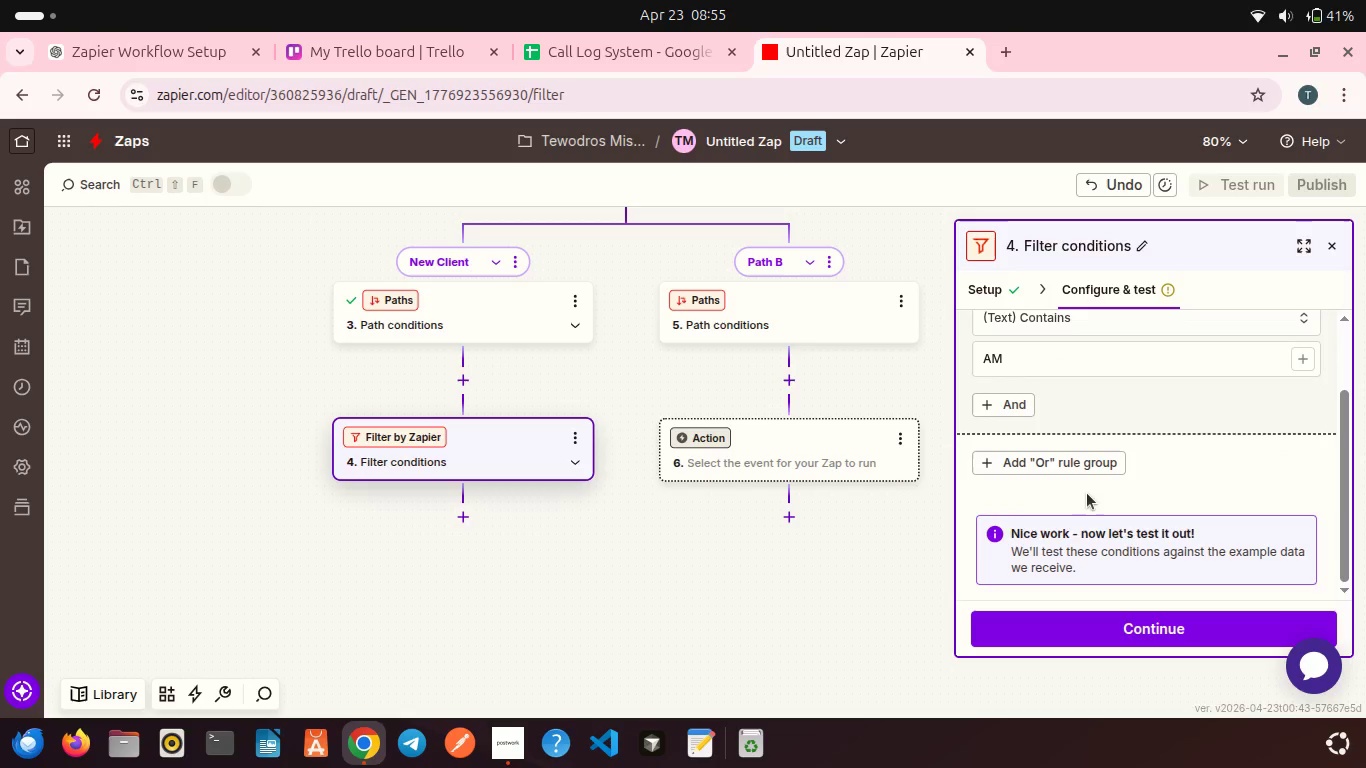 
left_click([1117, 619])
 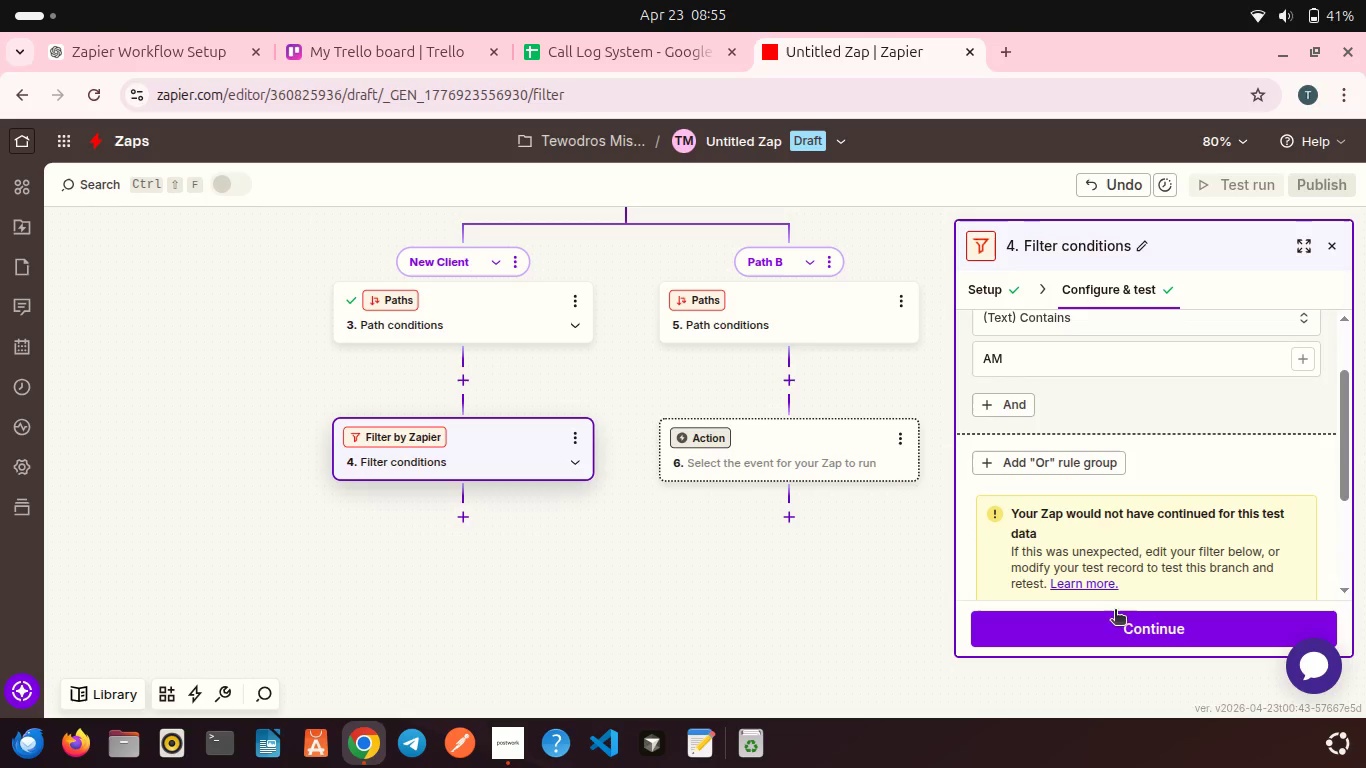 
scroll: coordinate [1095, 527], scroll_direction: down, amount: 7.0
 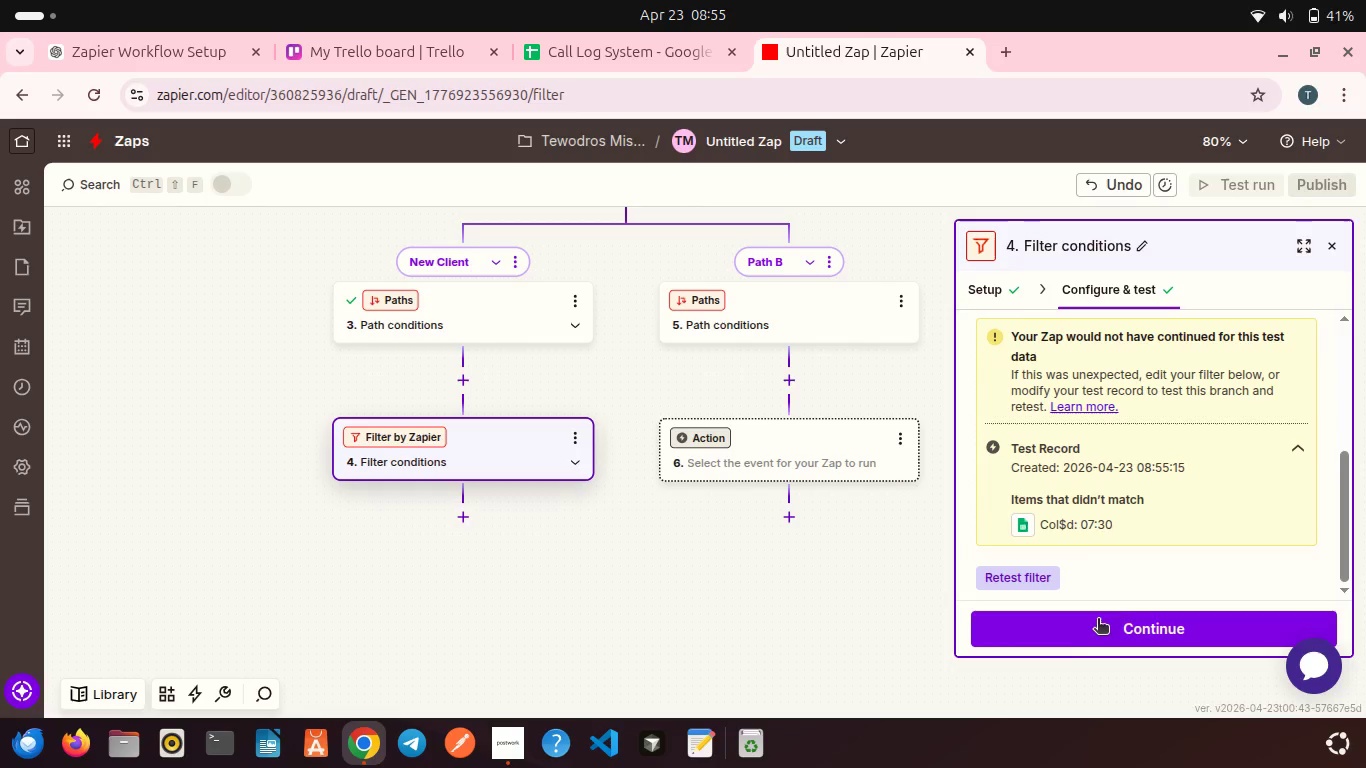 
left_click([1098, 629])
 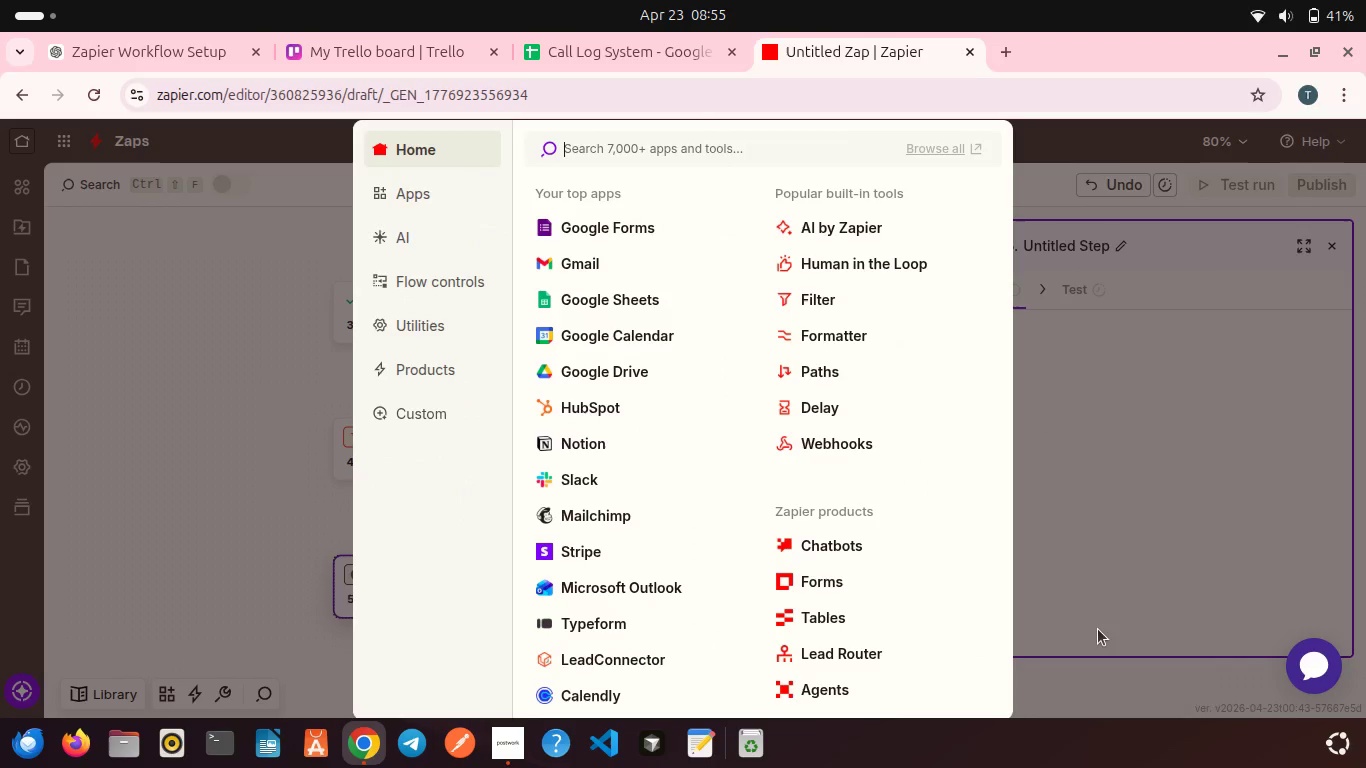 
type(Tre)
 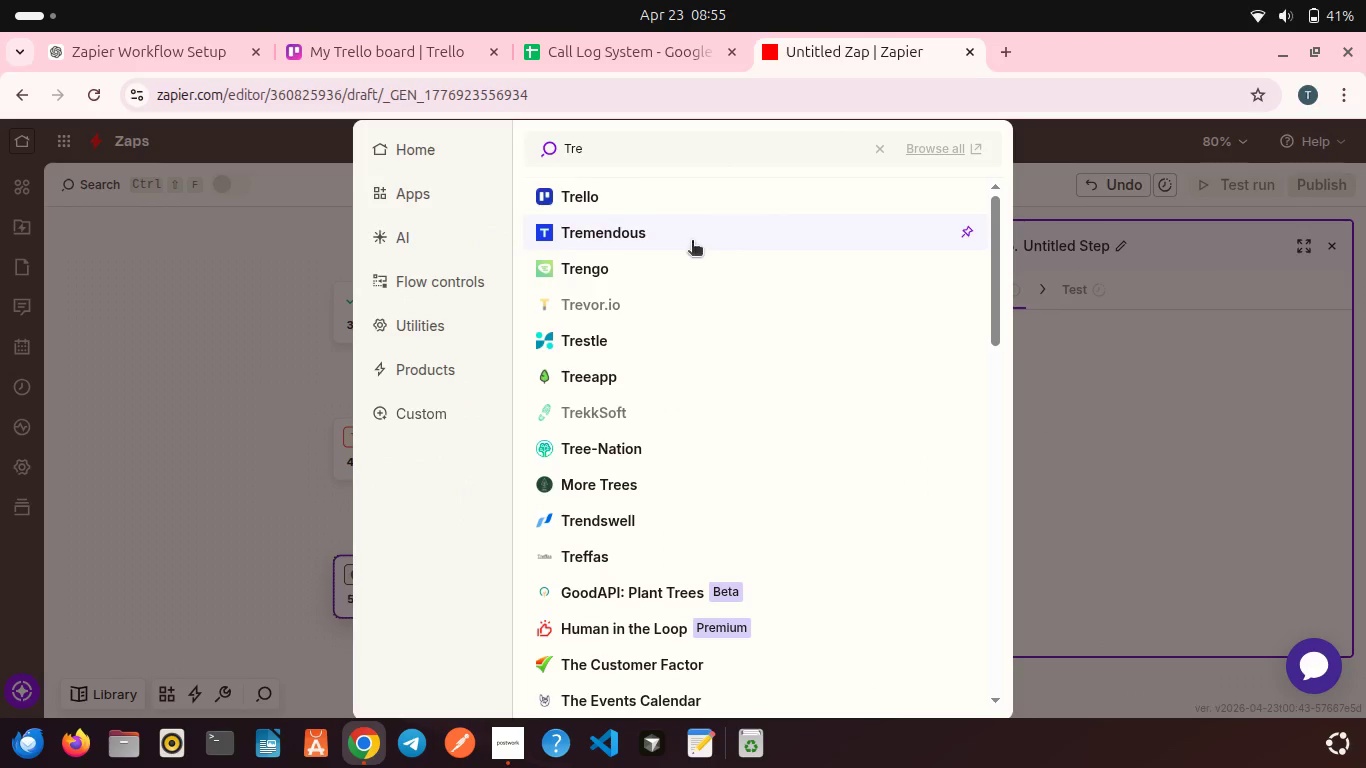 
left_click([606, 199])
 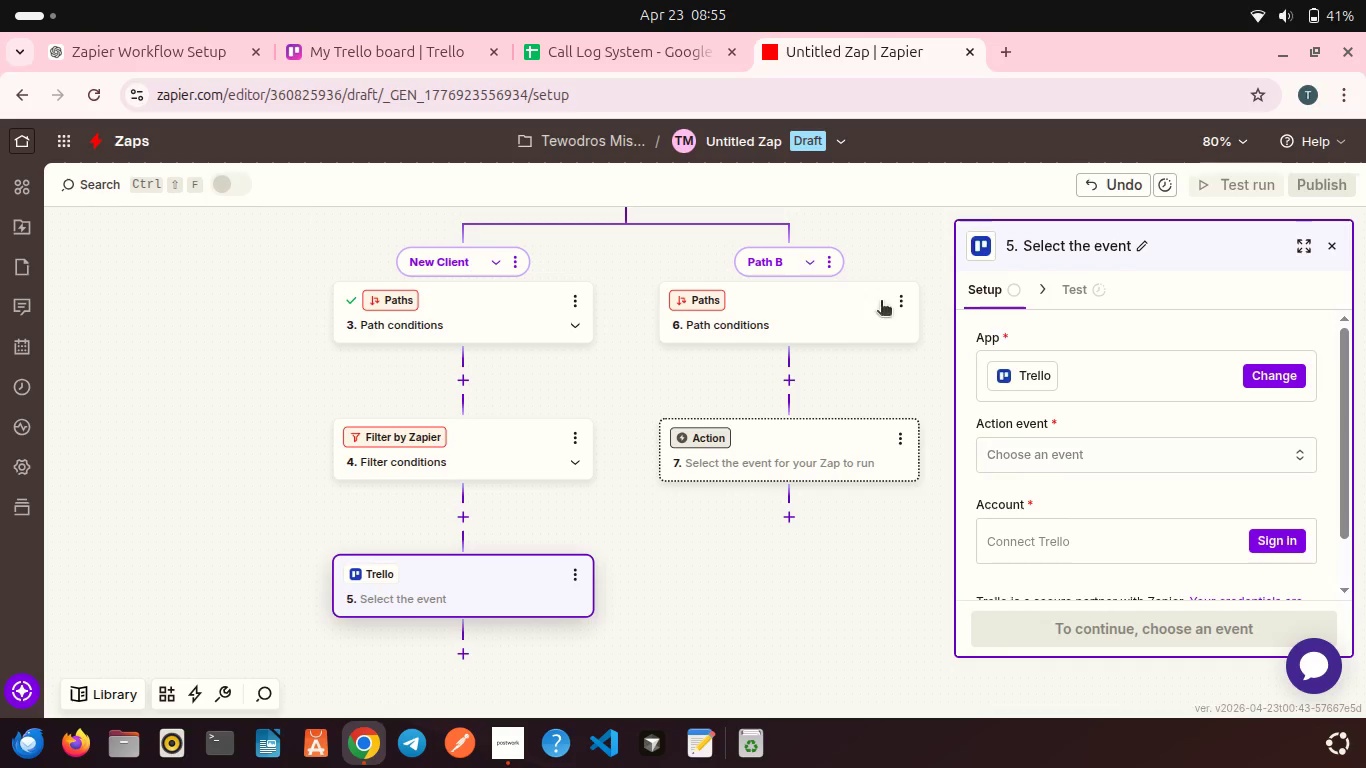 
left_click([1025, 453])
 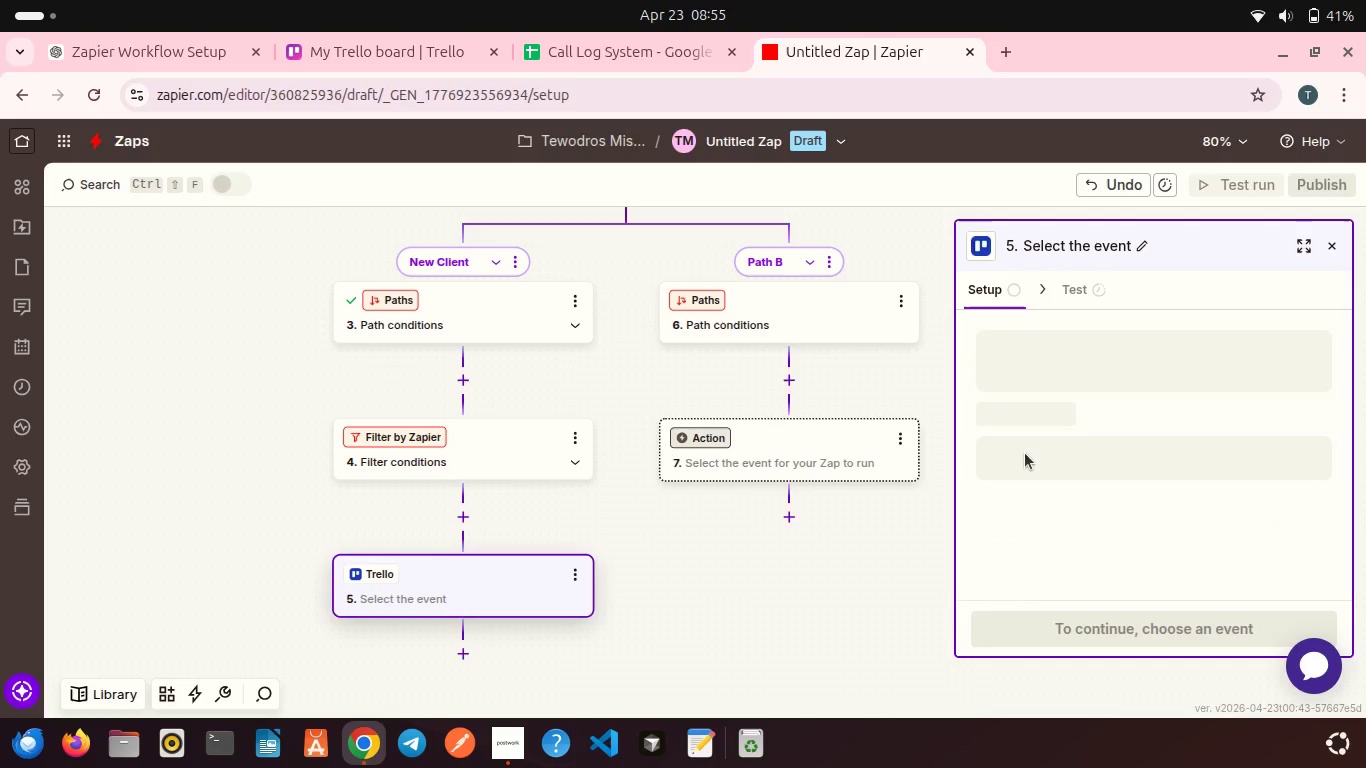 
mouse_move([1000, 446])
 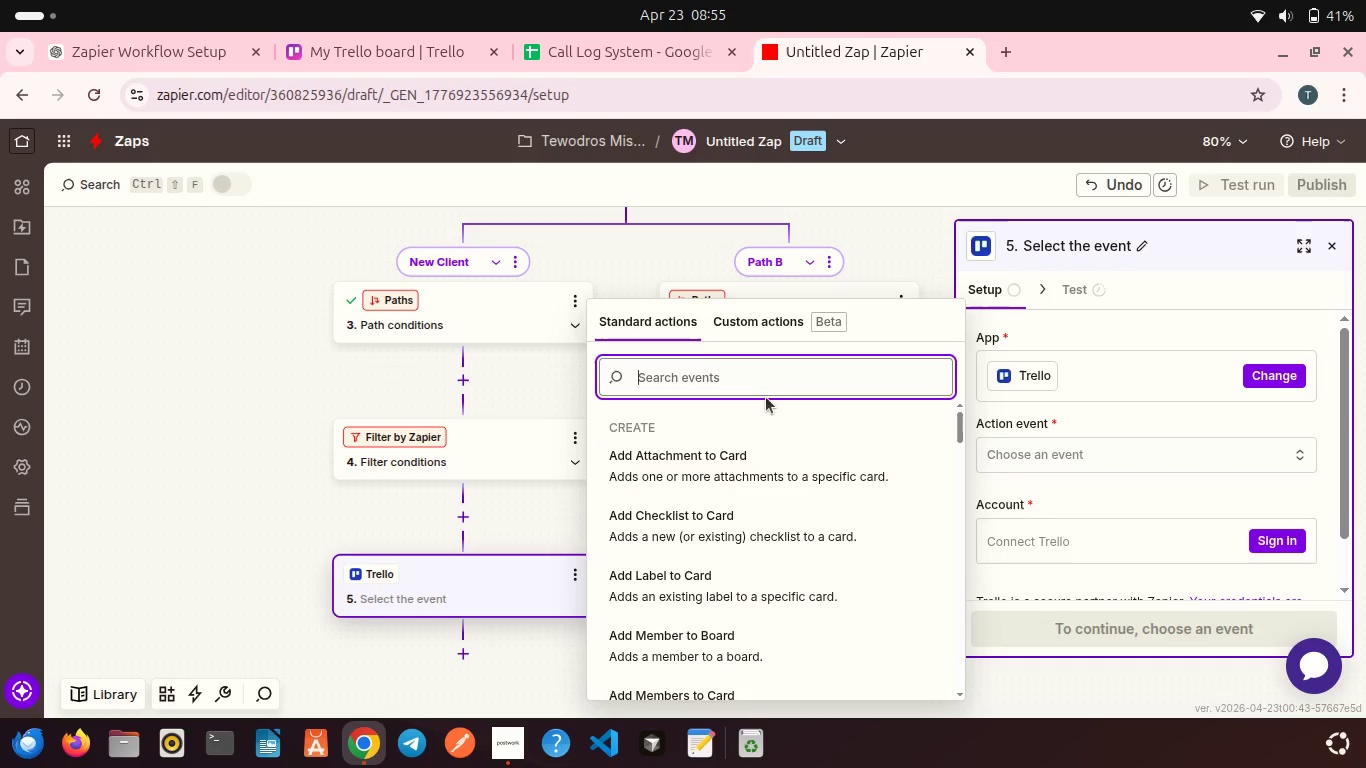 
type(Create)
 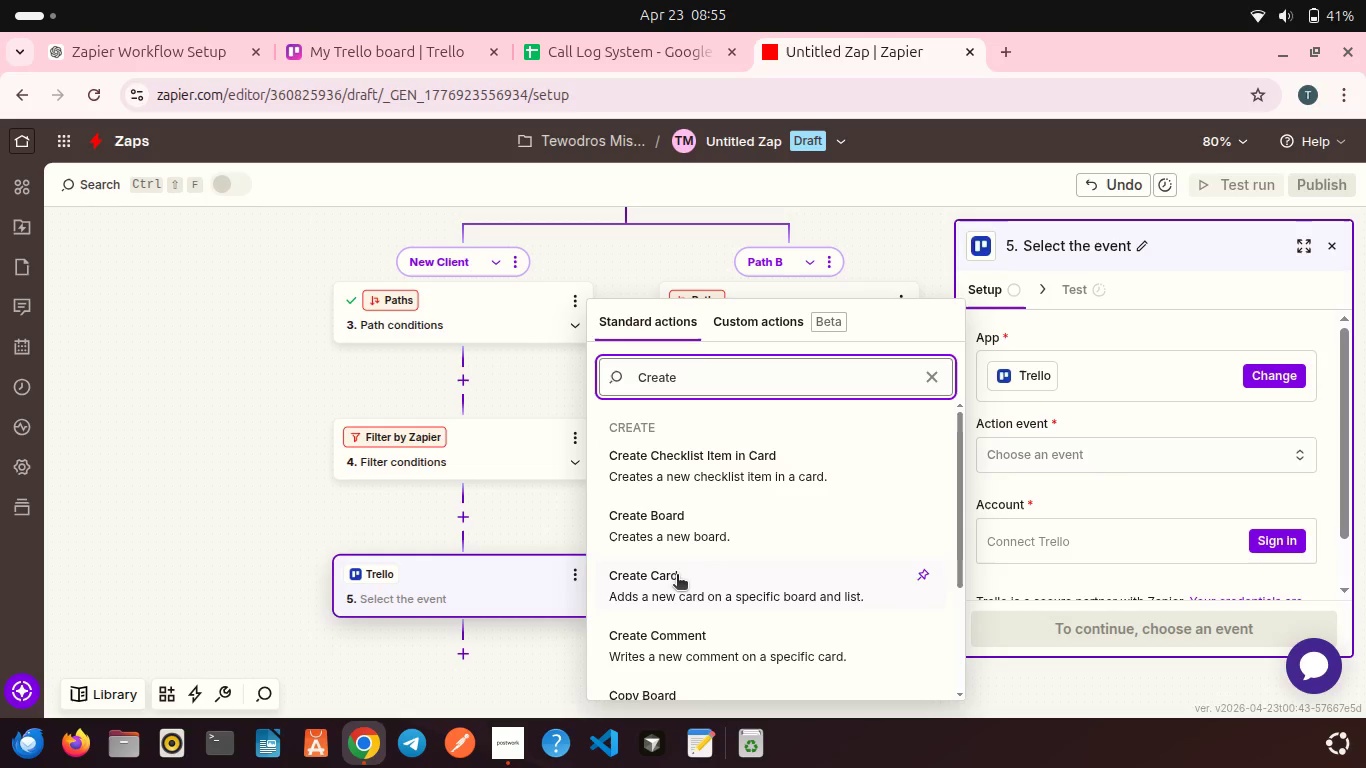 
left_click([677, 576])
 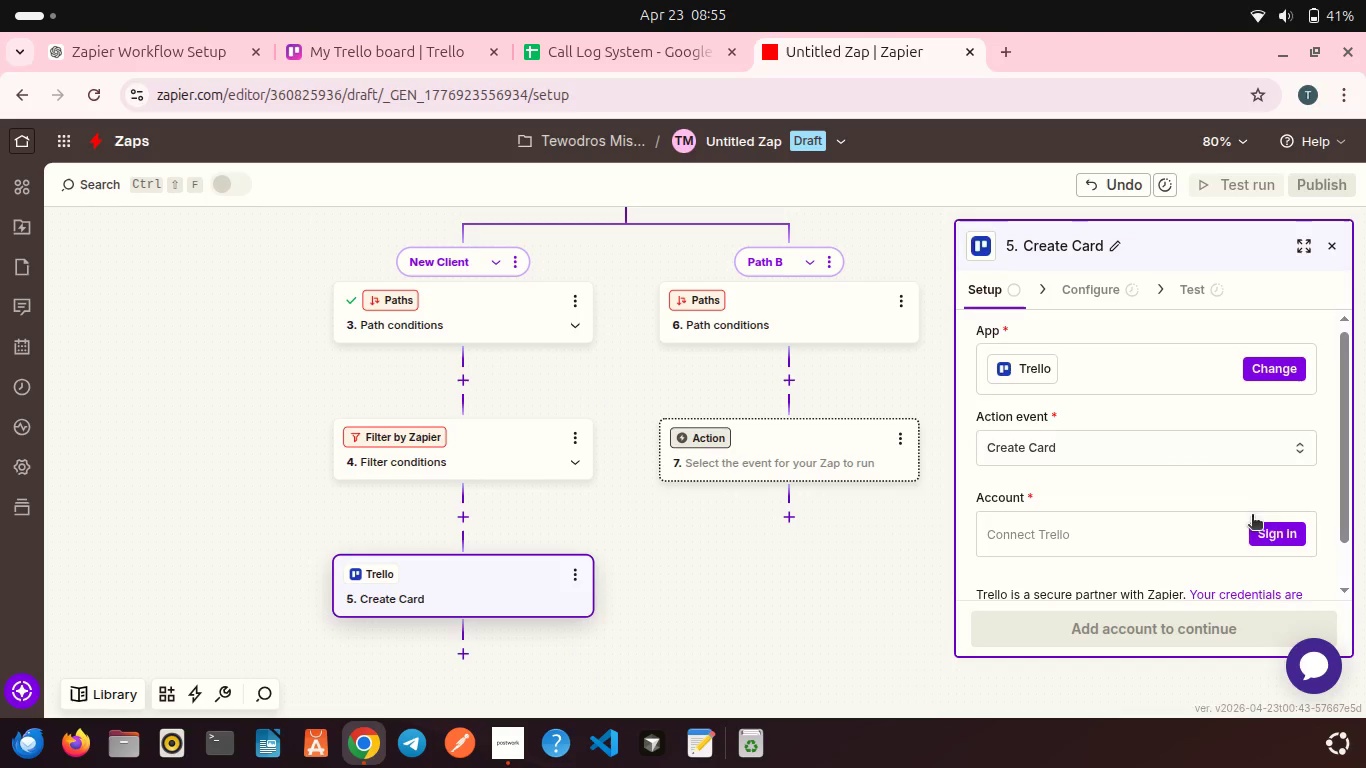 
left_click([1262, 538])
 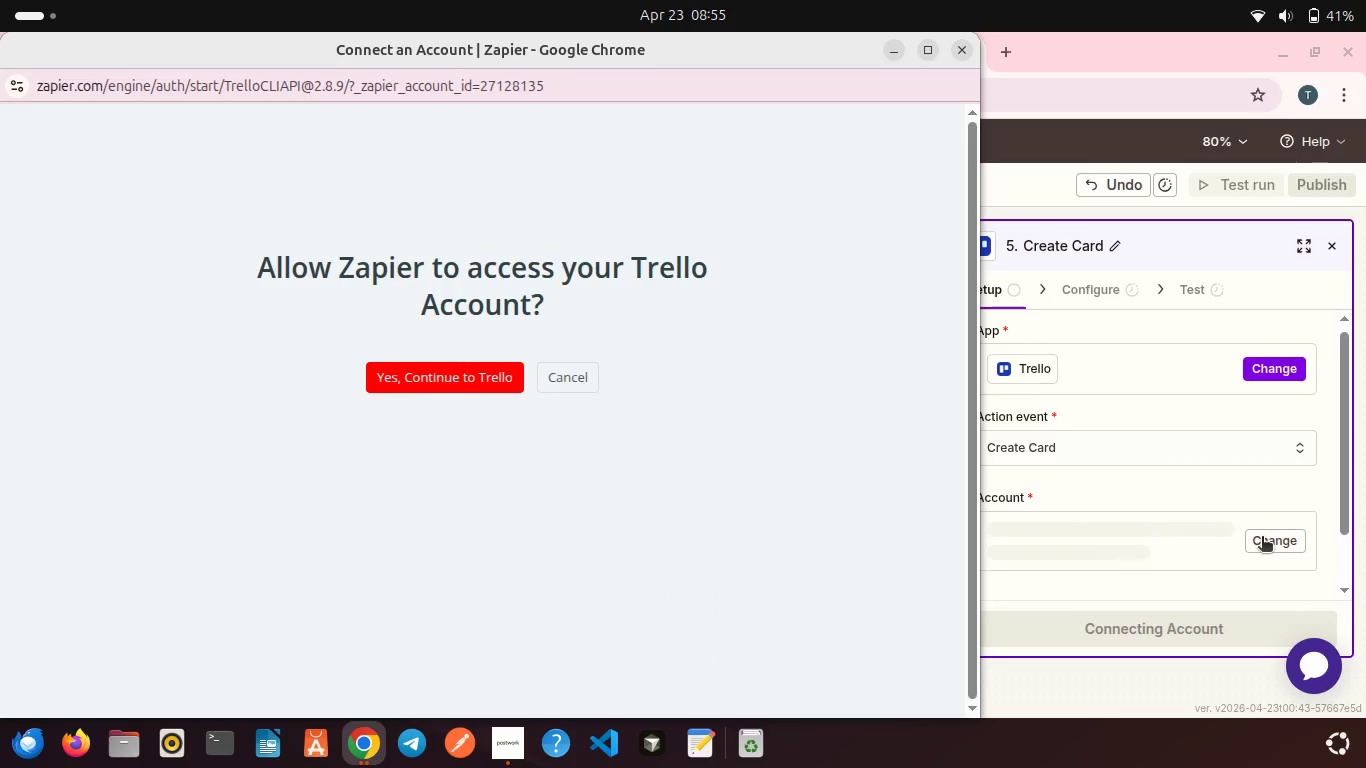 
wait(6.21)
 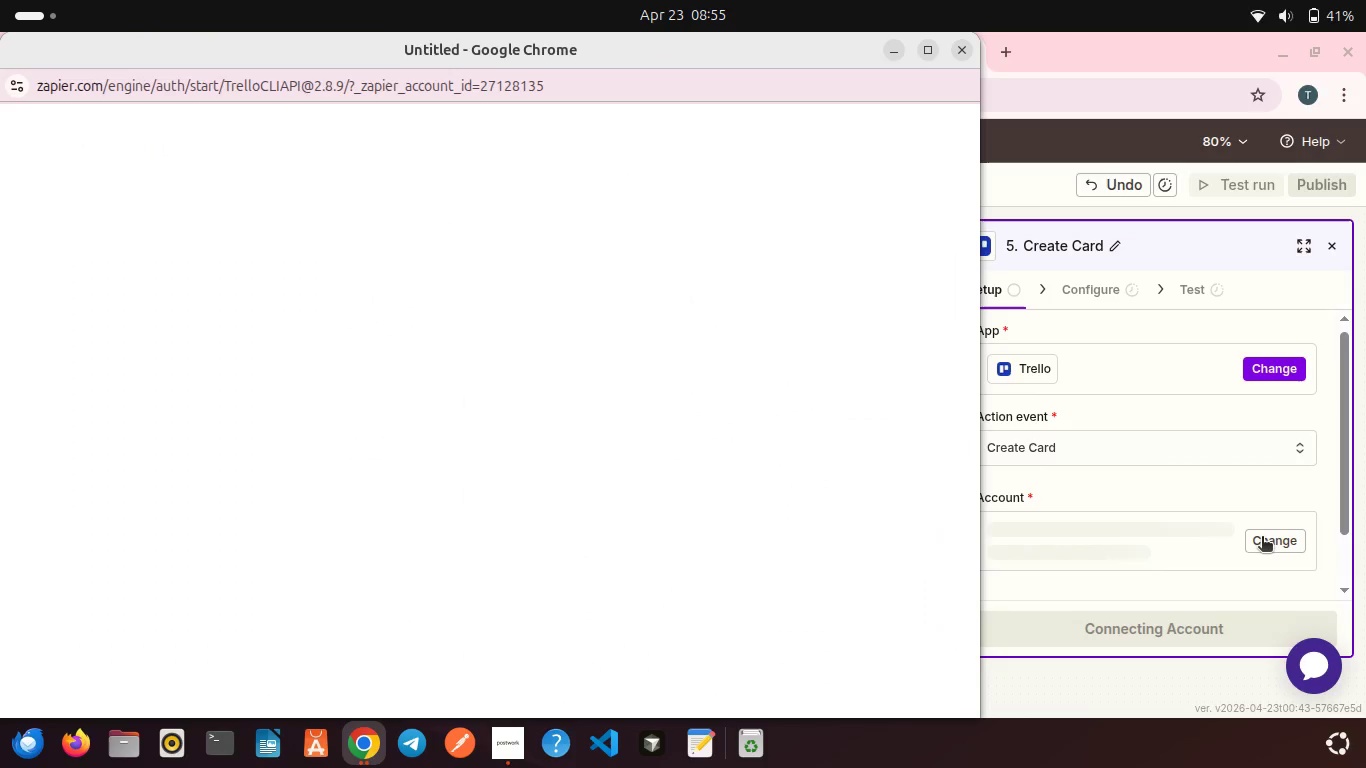 
left_click([488, 383])
 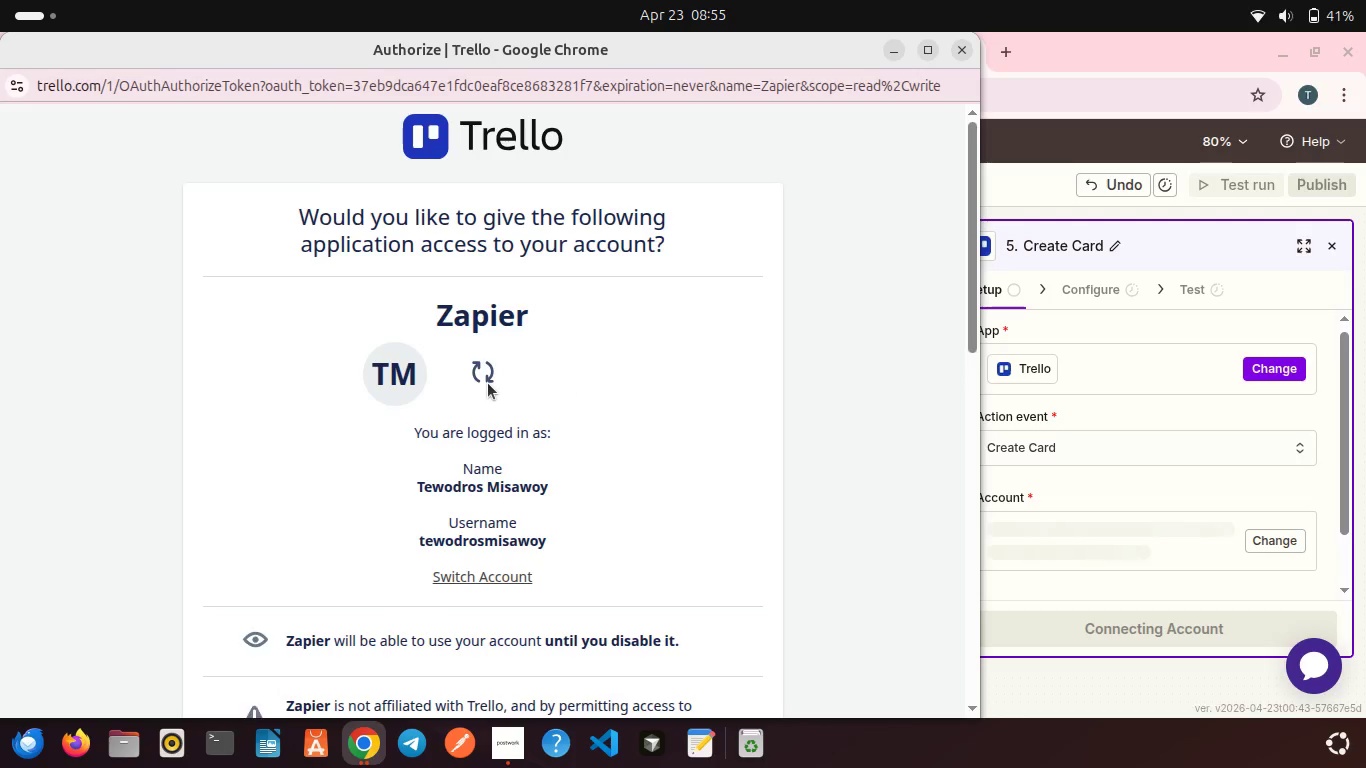 
scroll: coordinate [523, 419], scroll_direction: down, amount: 5.0
 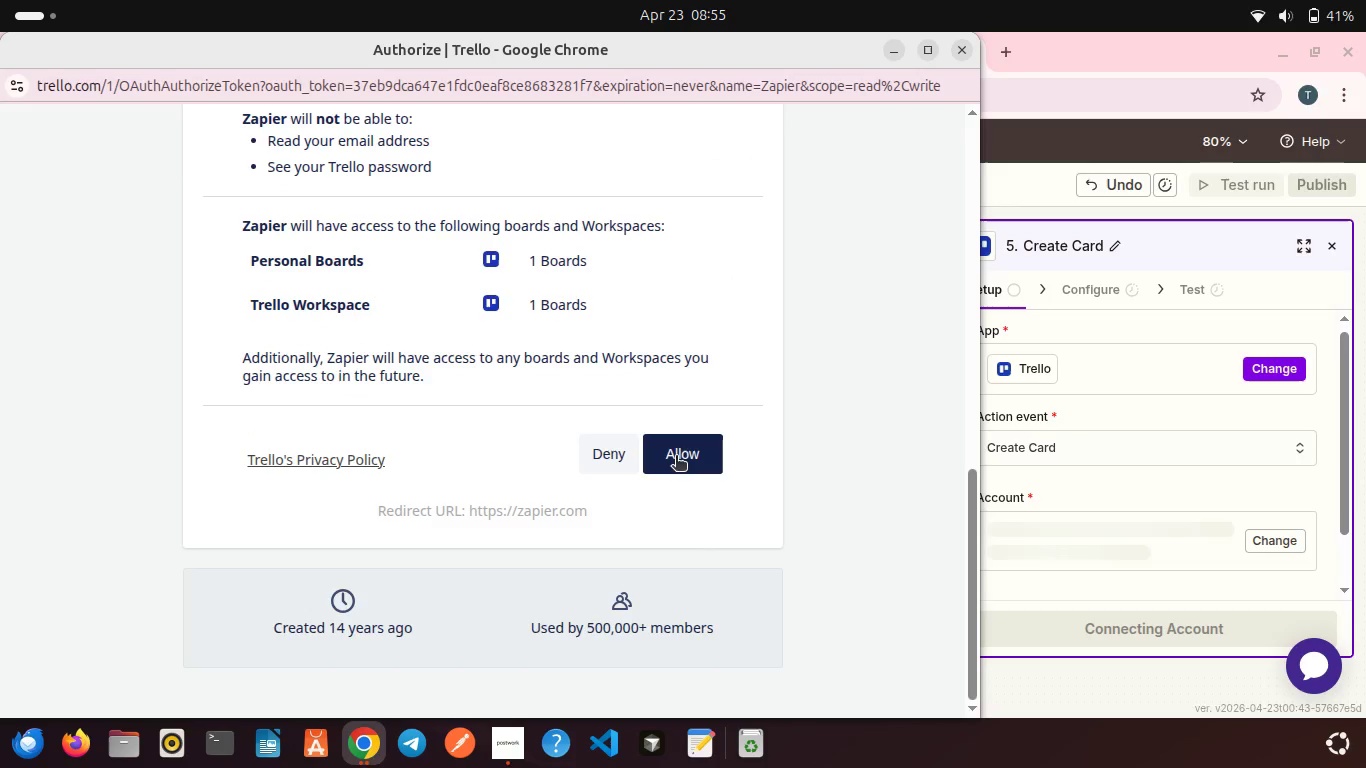 
left_click([684, 462])
 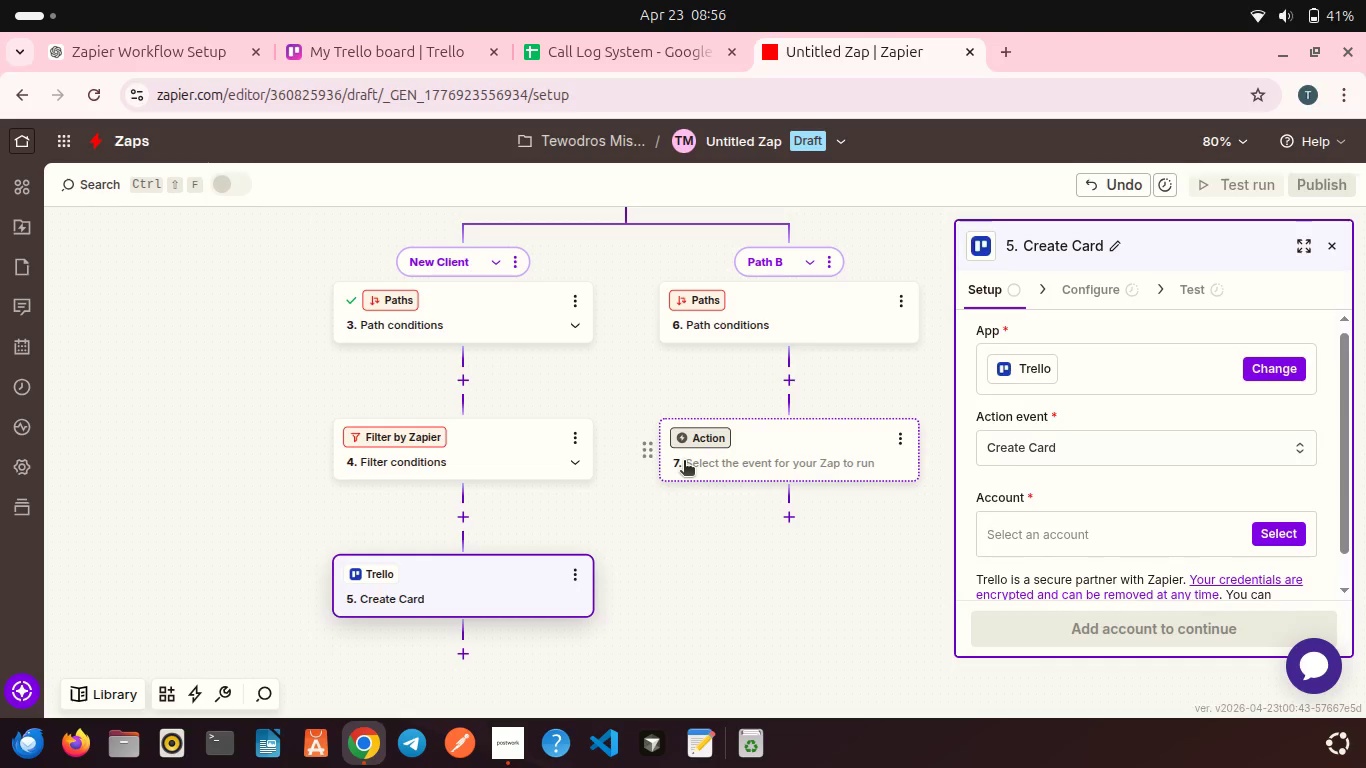 
wait(6.5)
 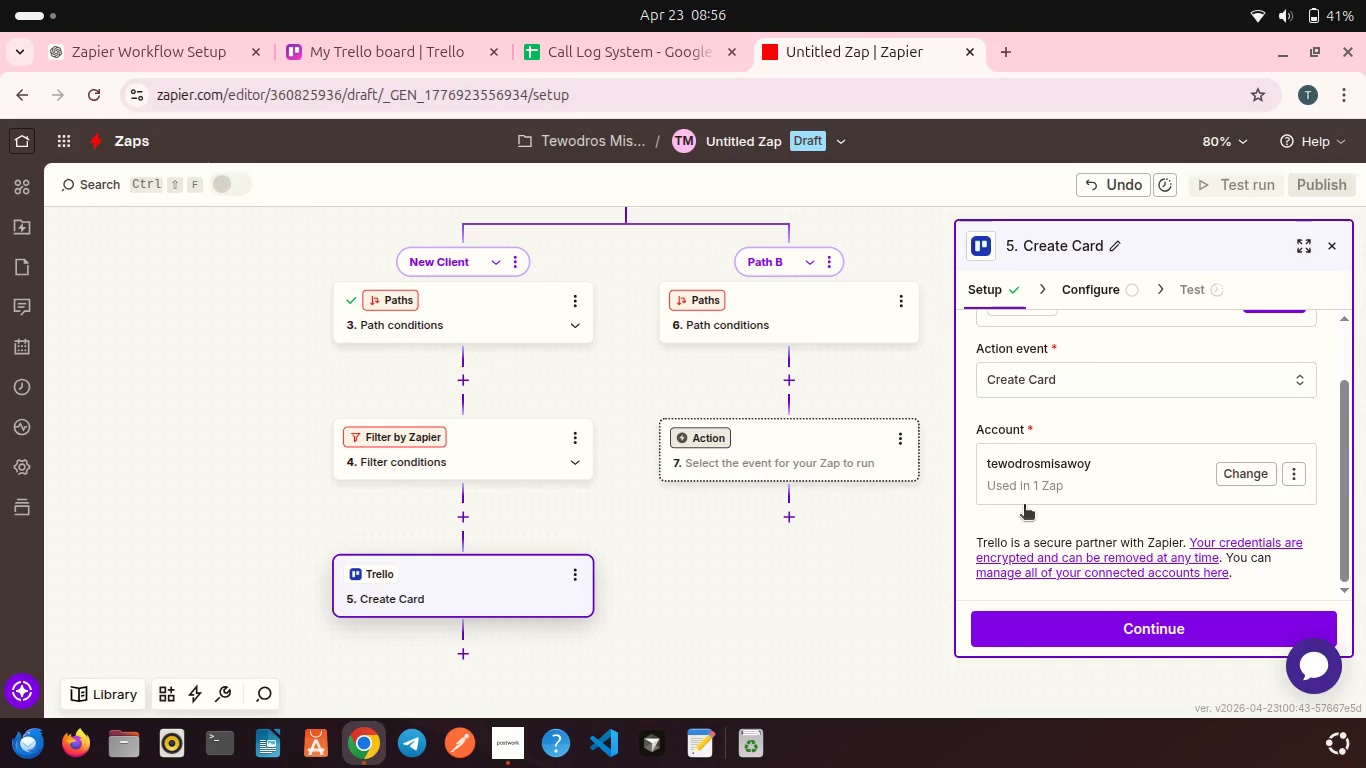 
left_click([1094, 624])
 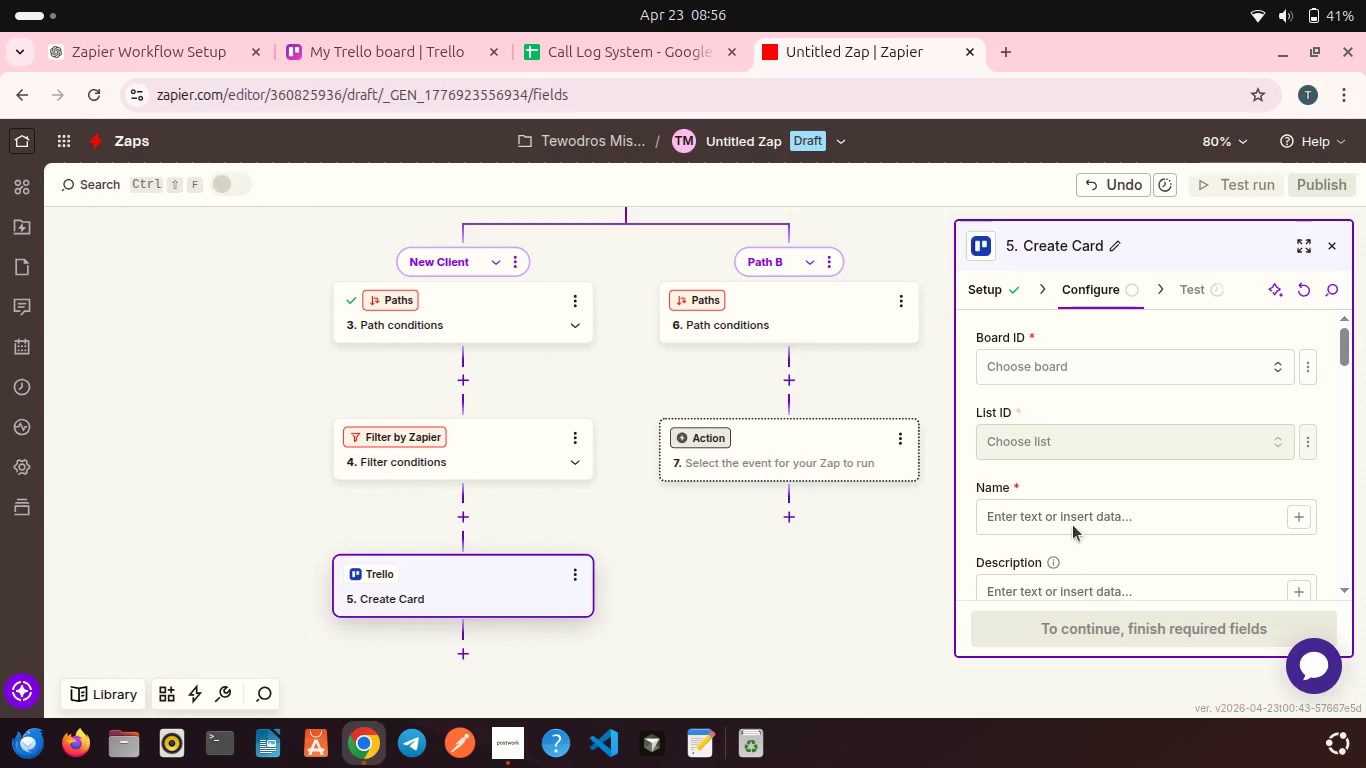 
scroll: coordinate [979, 495], scroll_direction: down, amount: 1.0
 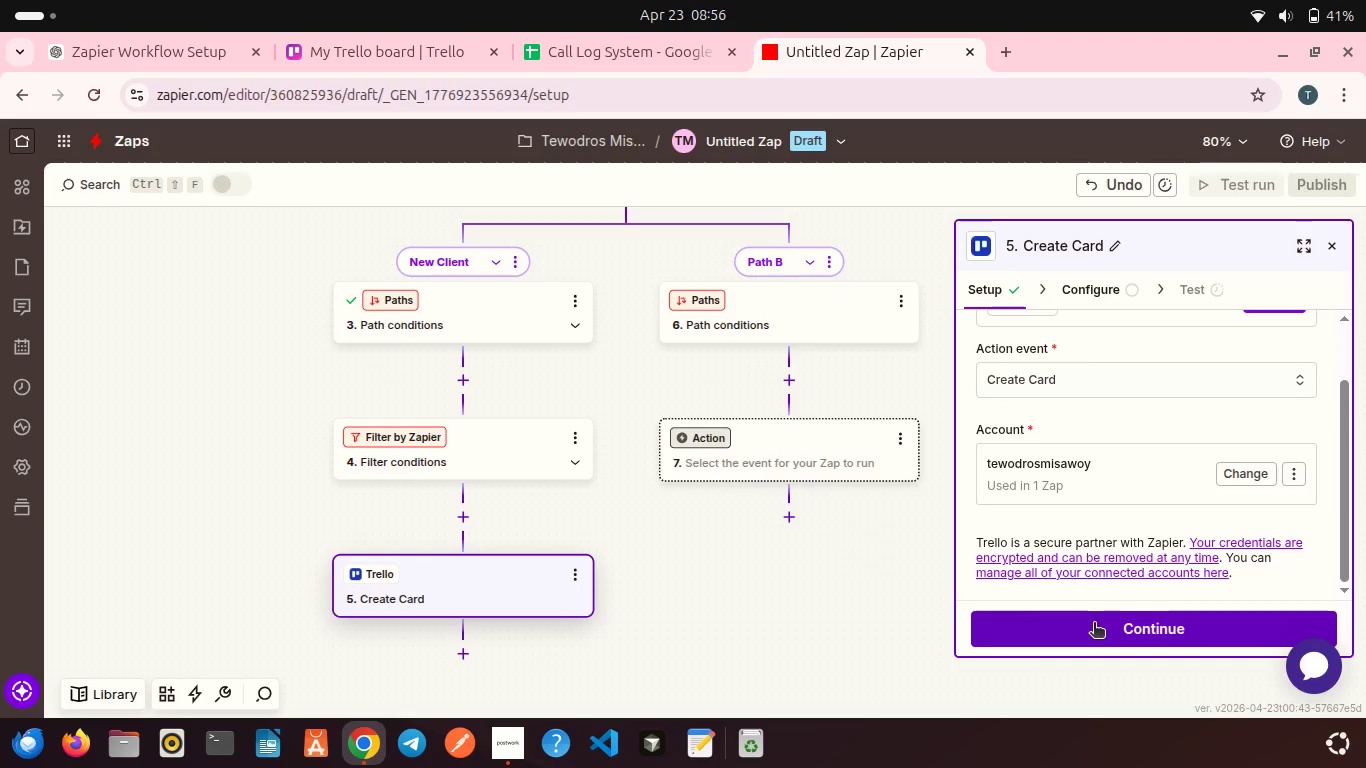 
left_click([1023, 381])
 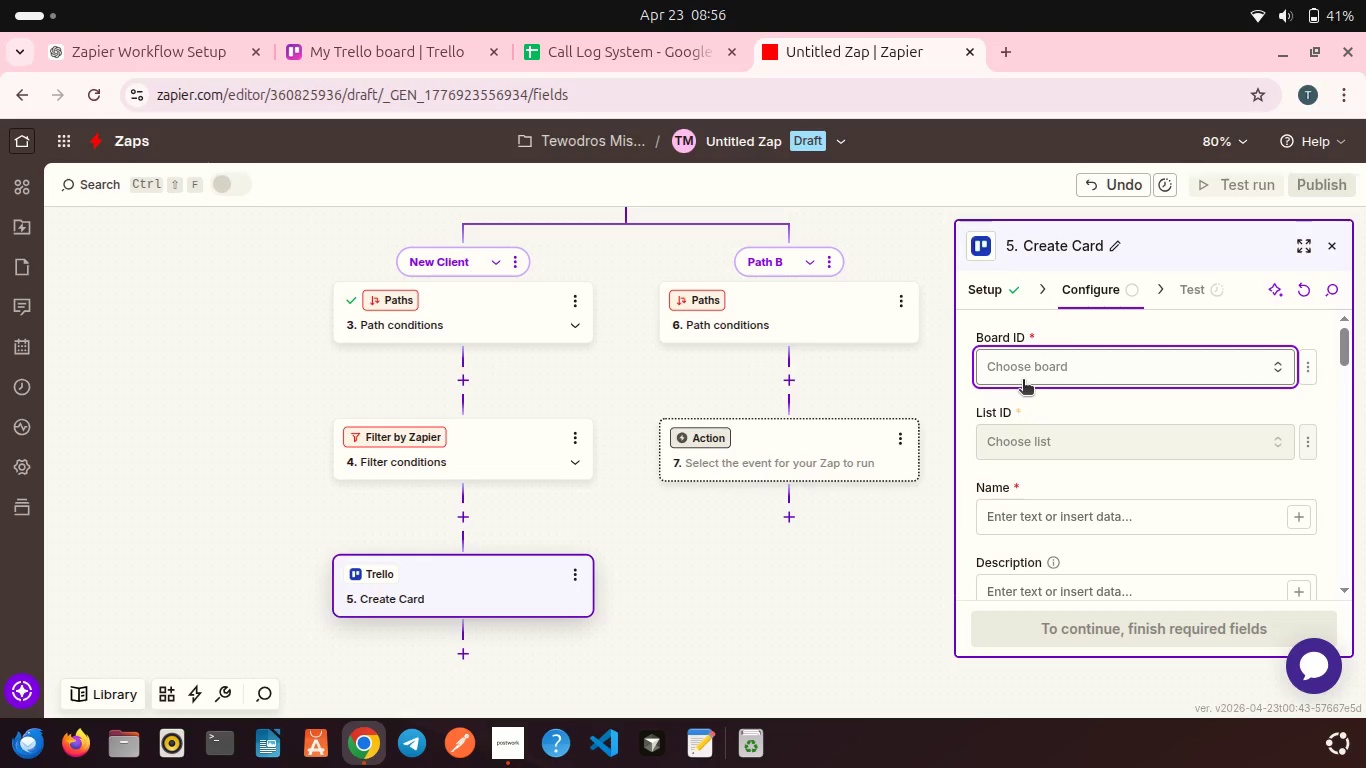 
mouse_move([1009, 381])
 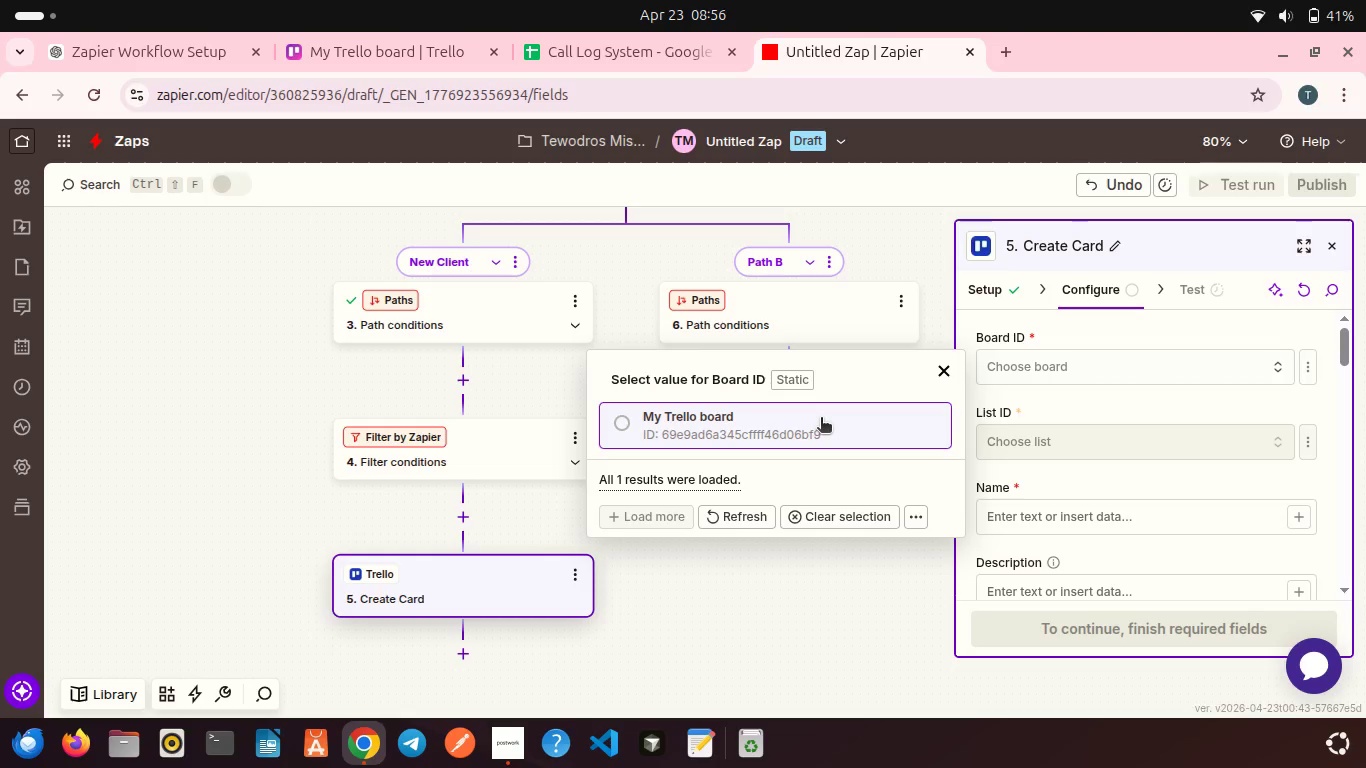 
wait(10.8)
 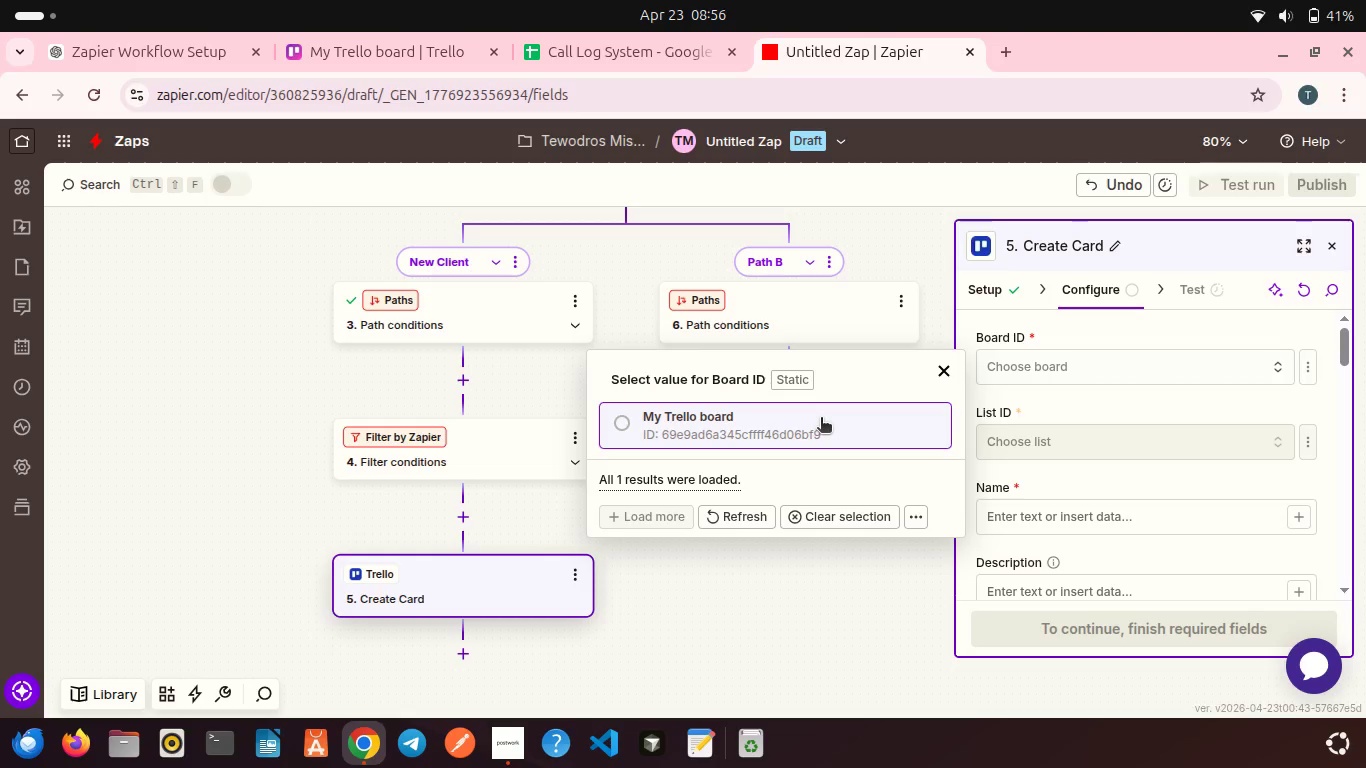 
left_click([821, 419])
 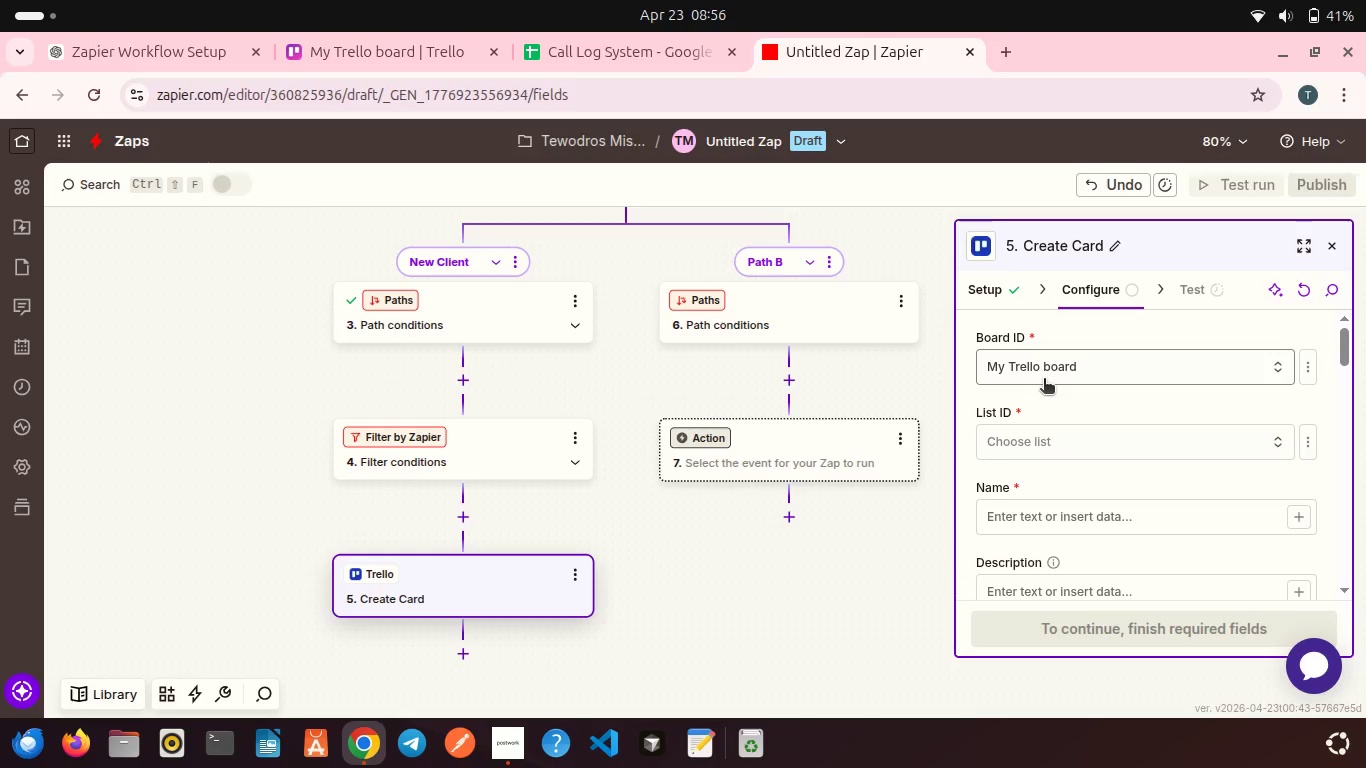 
scroll: coordinate [1044, 380], scroll_direction: down, amount: 1.0
 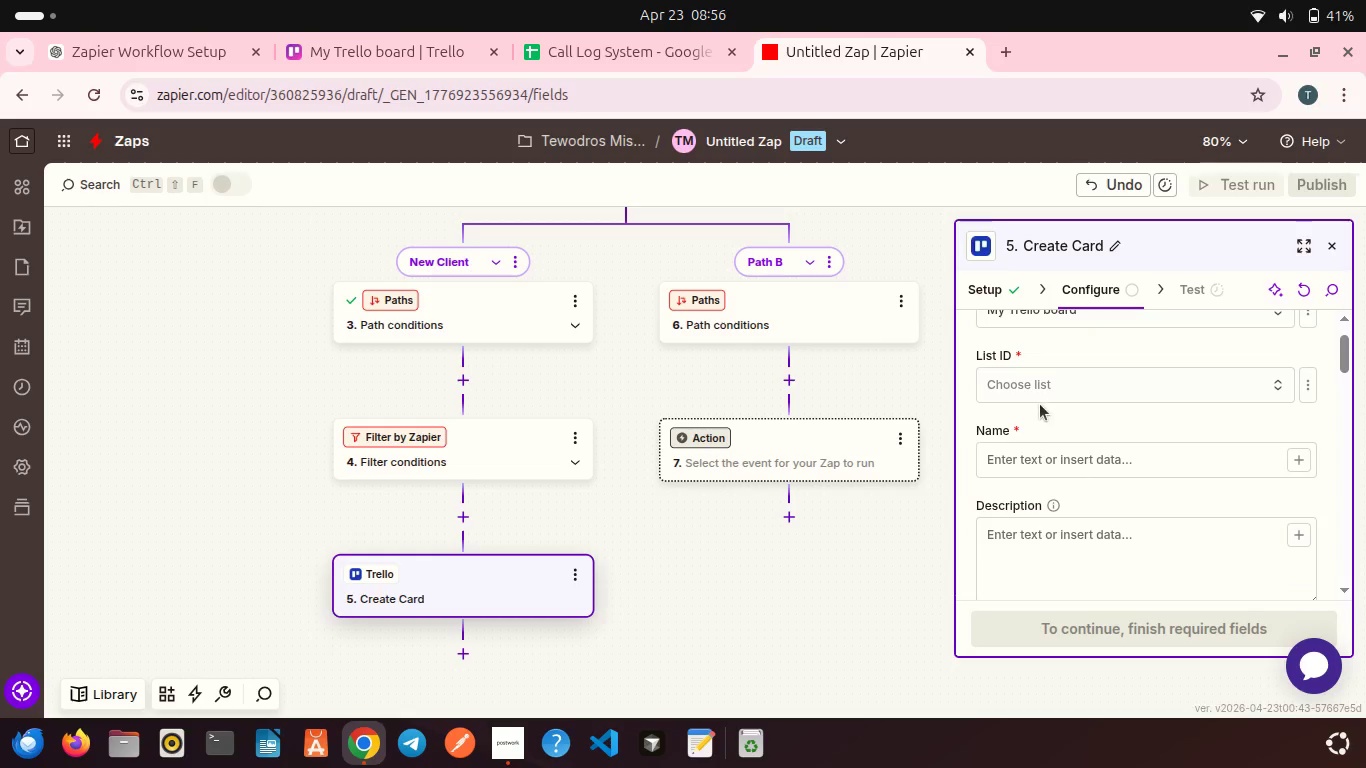 
left_click([1032, 394])
 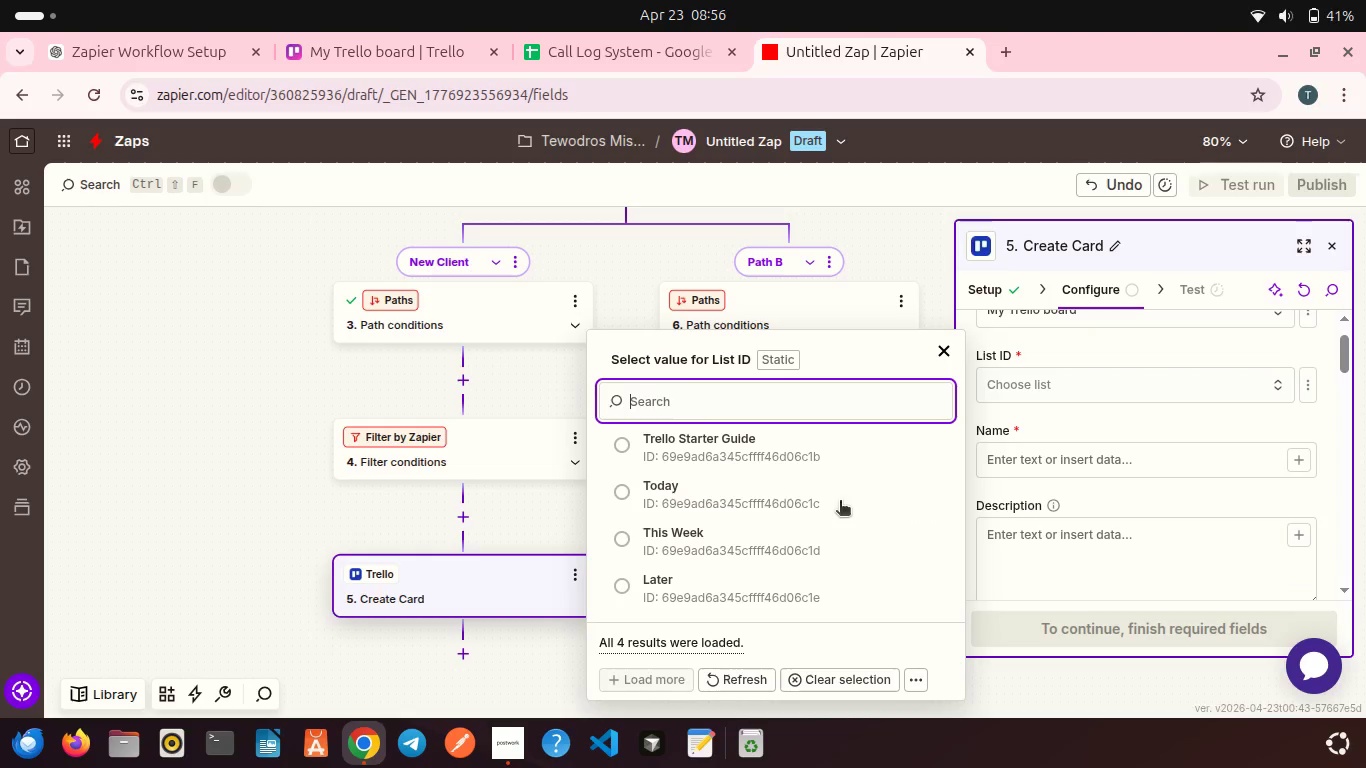 
scroll: coordinate [835, 506], scroll_direction: down, amount: 2.0
 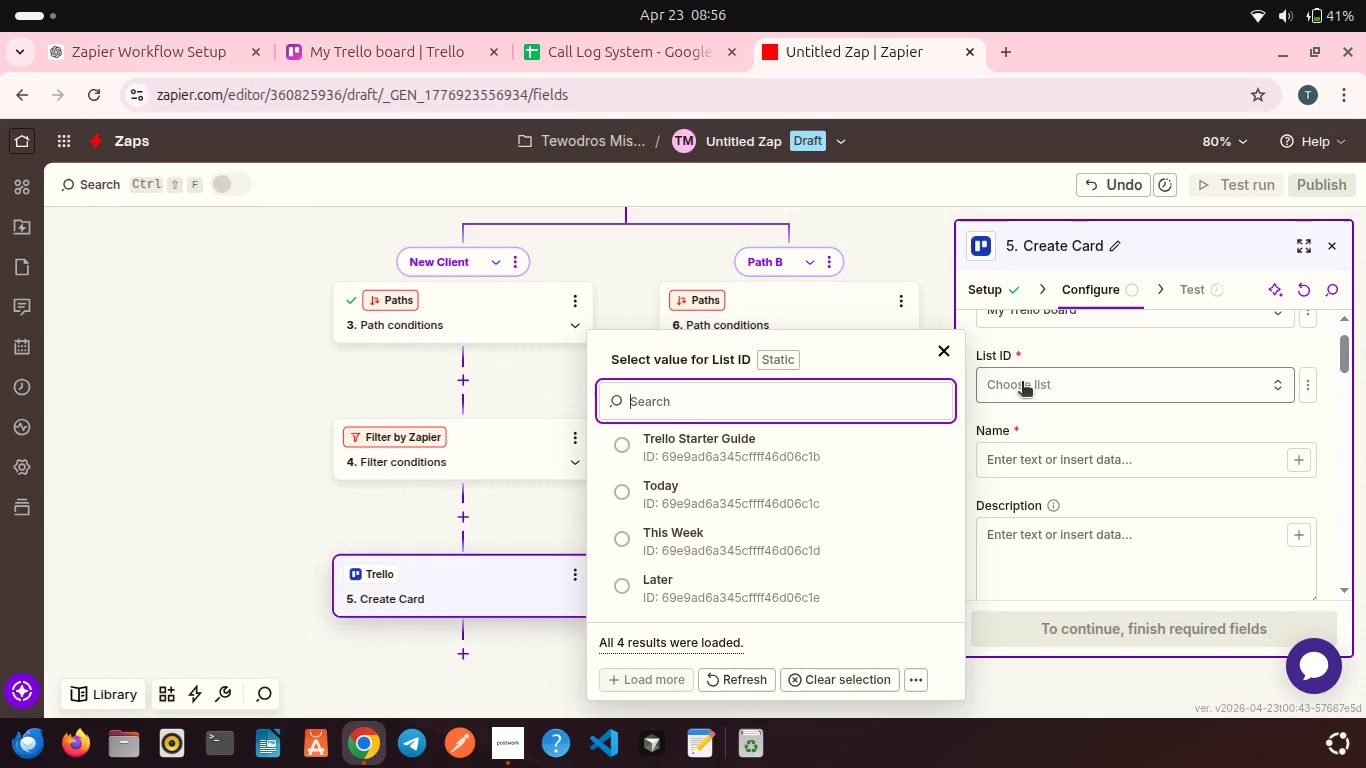 
scroll: coordinate [1022, 383], scroll_direction: up, amount: 1.0
 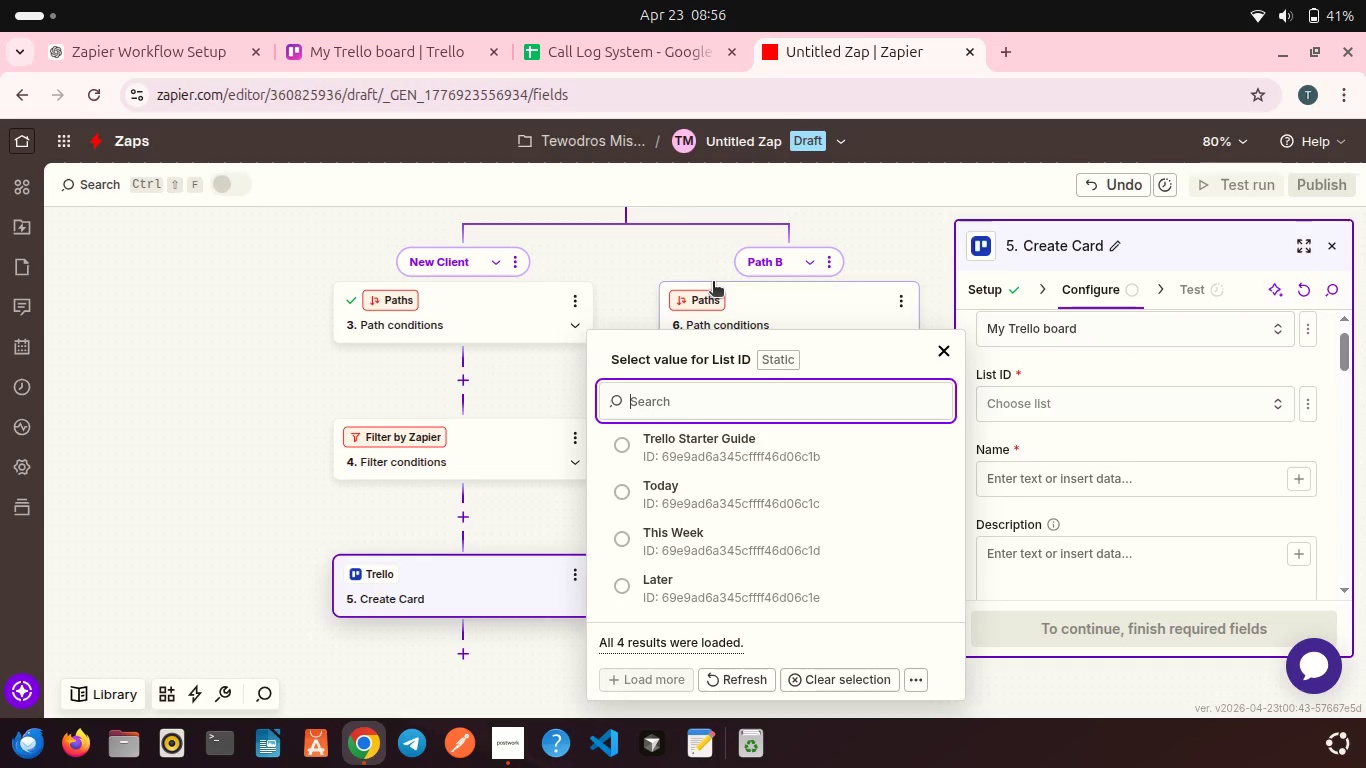 
wait(6.87)
 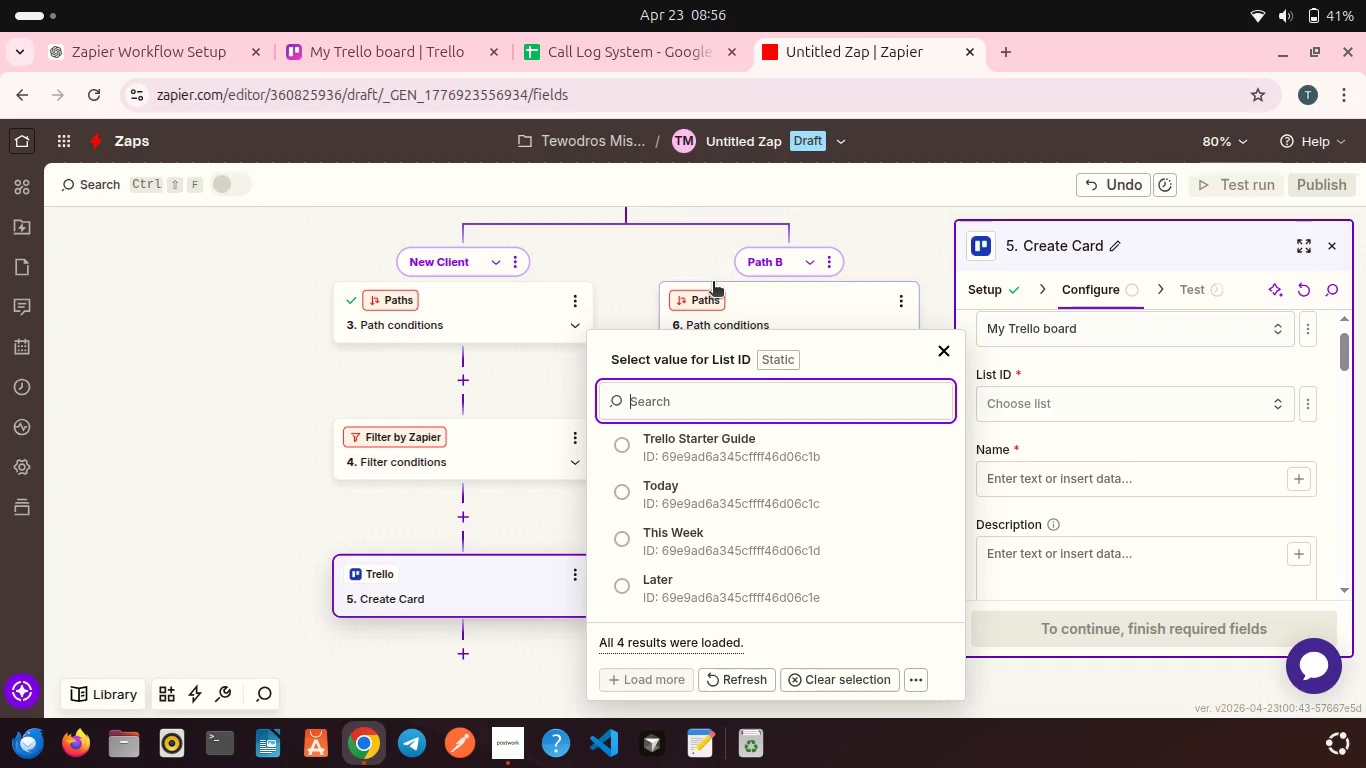 
scroll: coordinate [735, 483], scroll_direction: down, amount: 2.0
 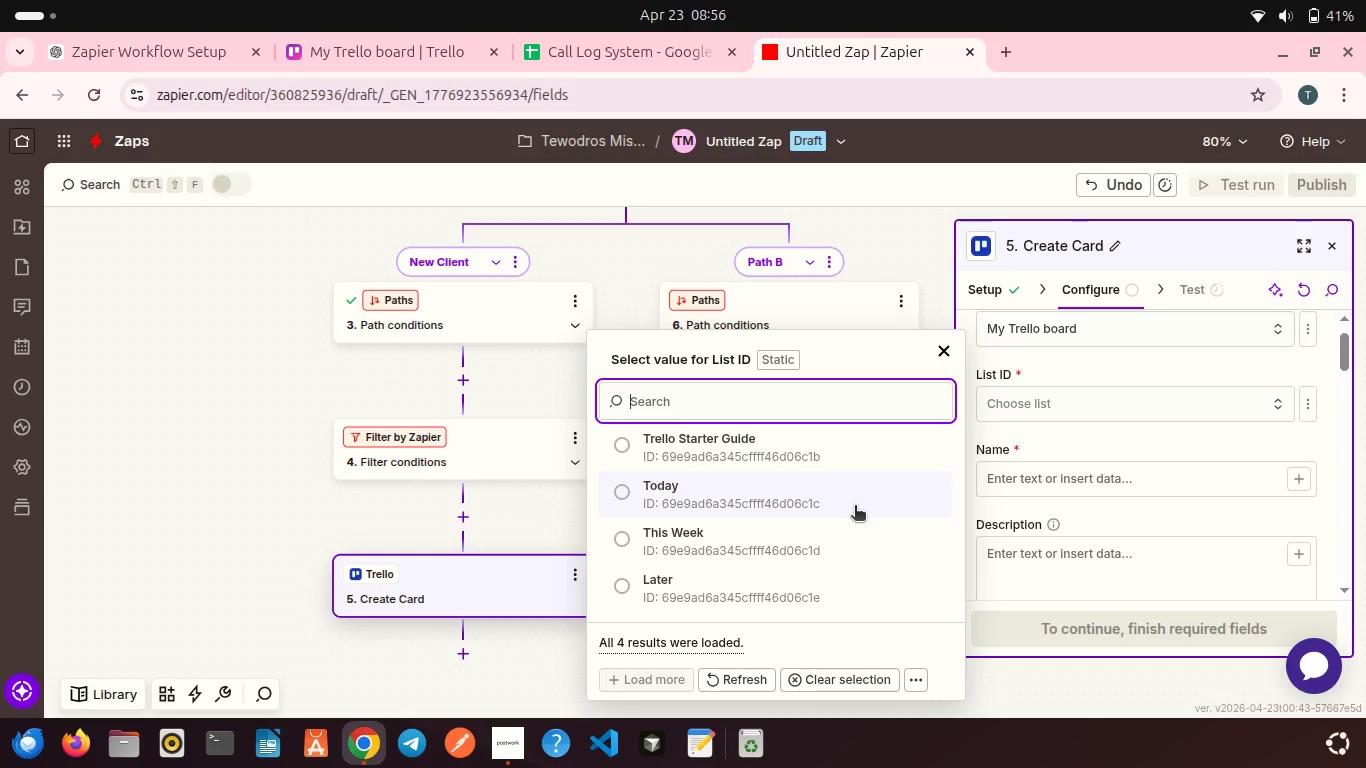 
wait(22.32)
 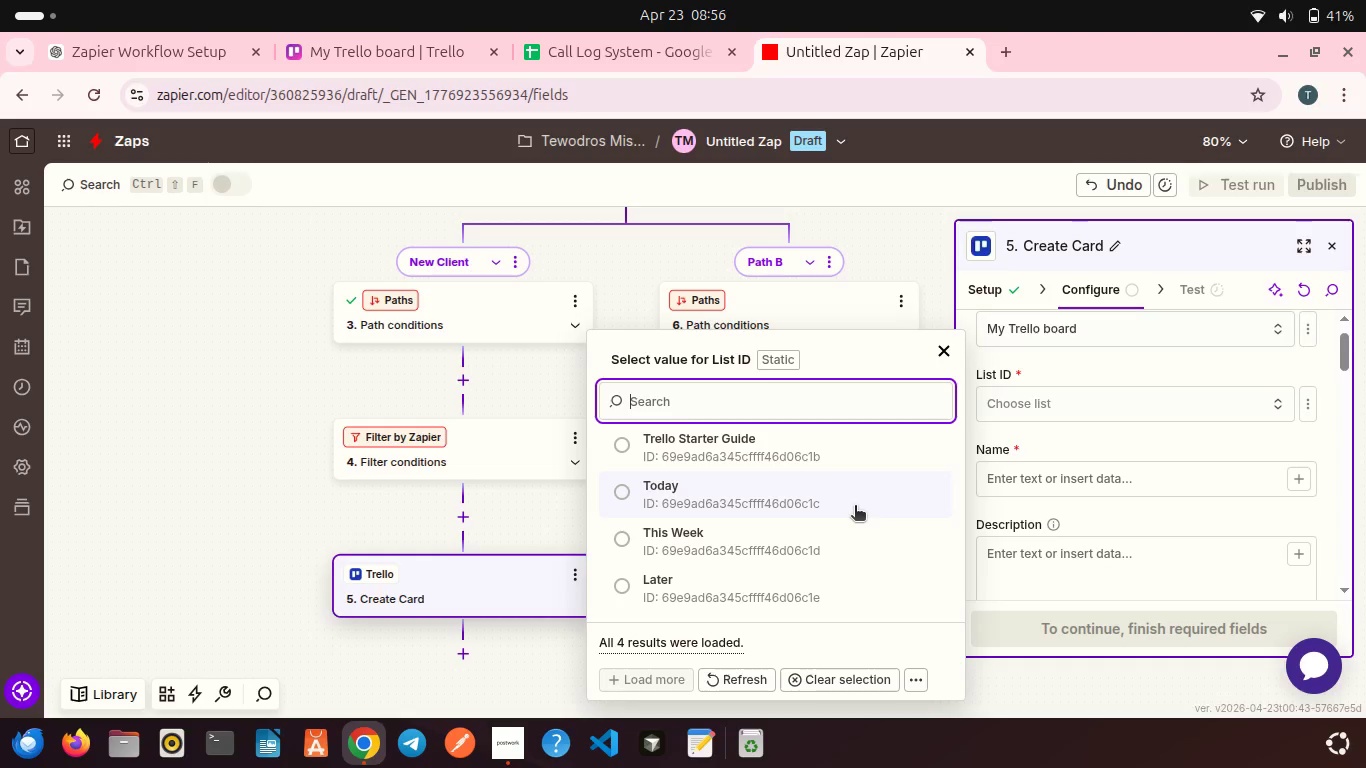 
left_click([405, 48])
 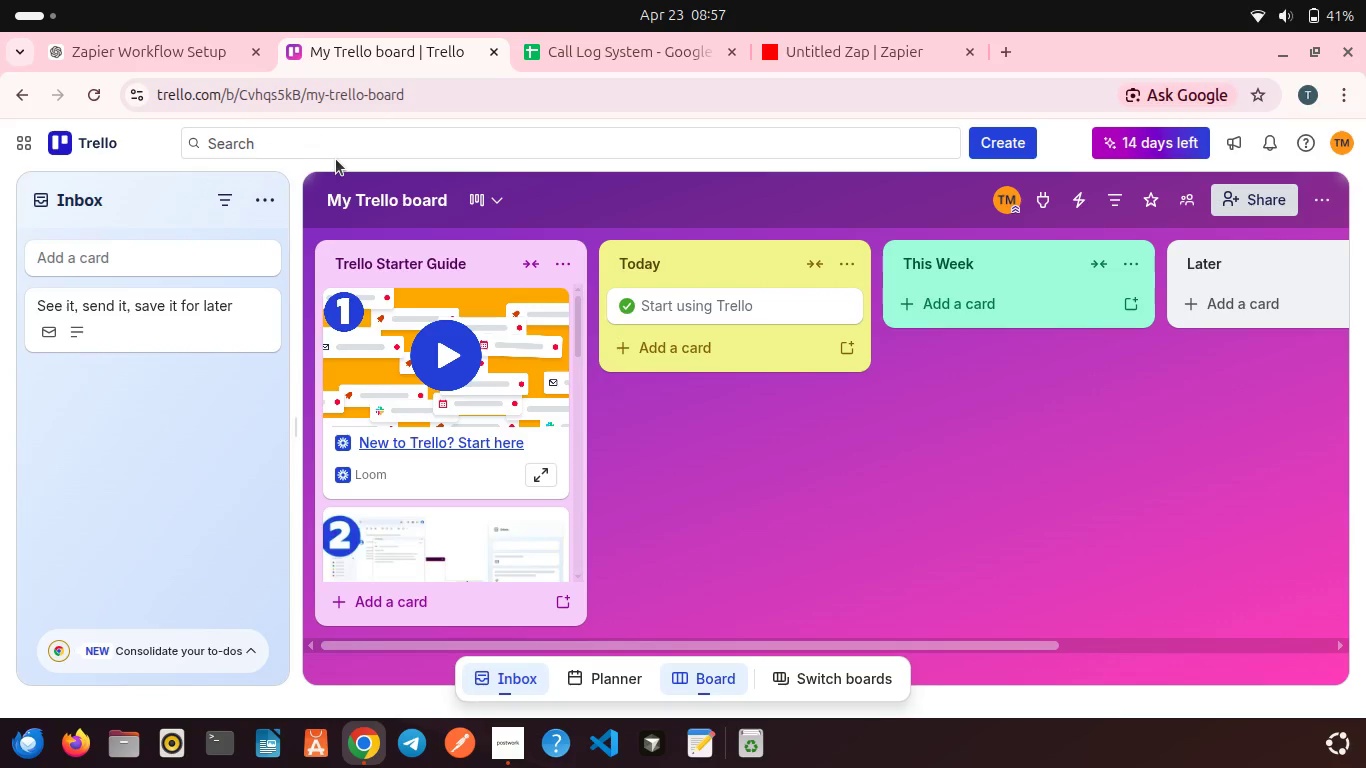 
wait(8.34)
 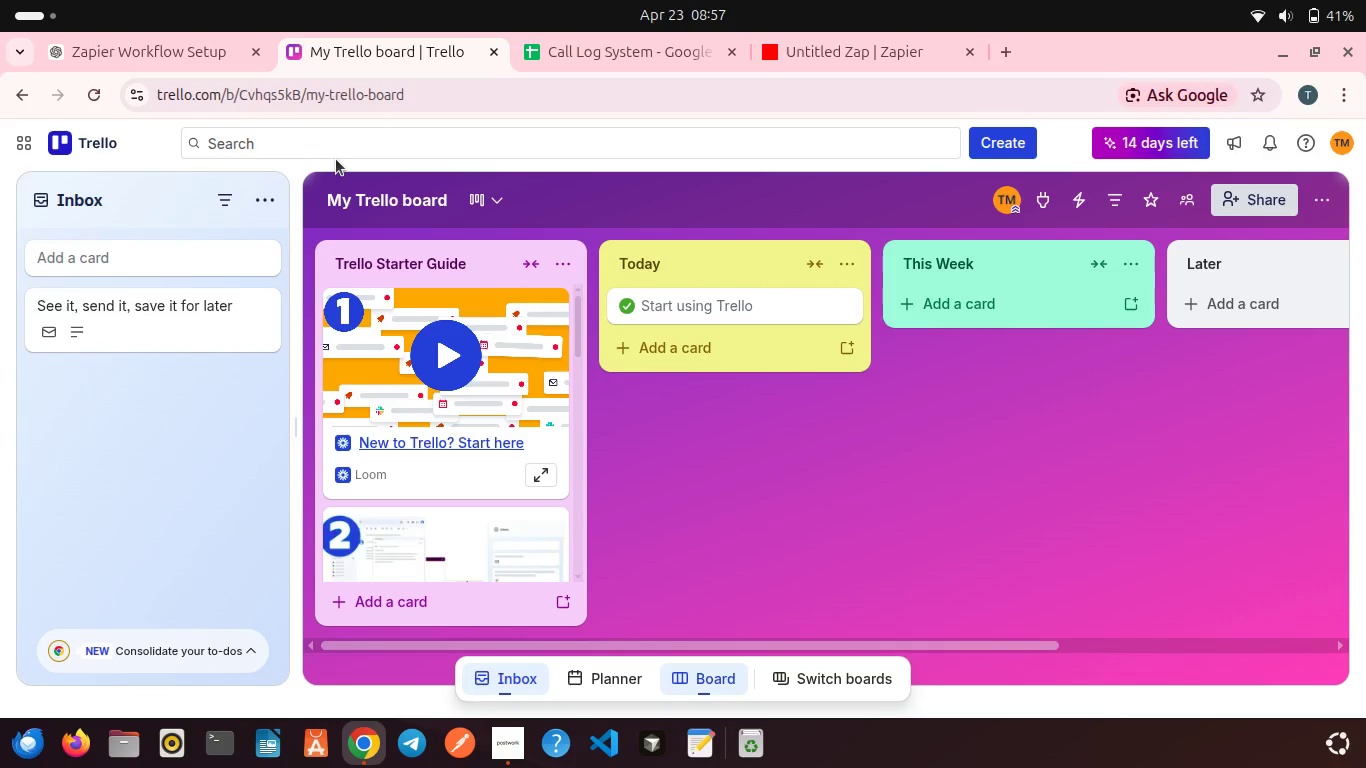 
left_click([1008, 143])
 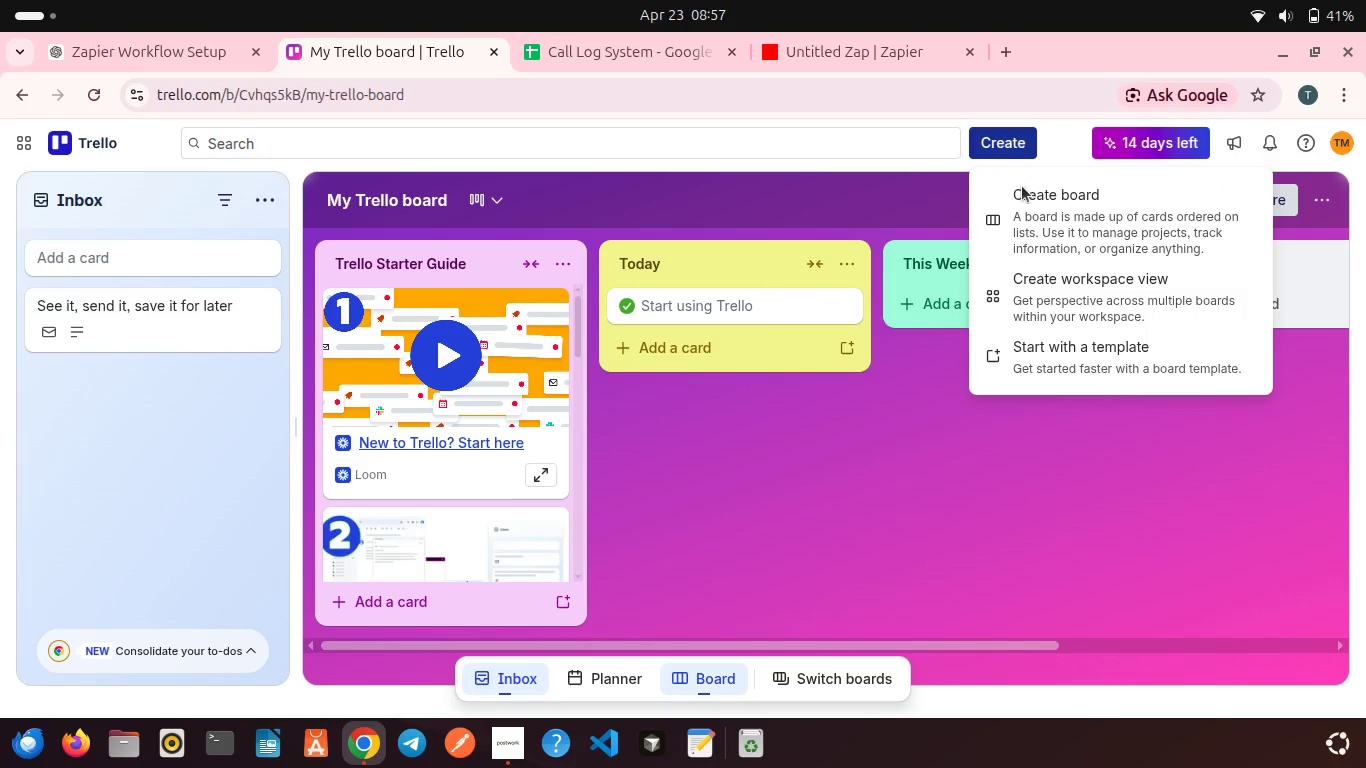 
left_click([1038, 203])
 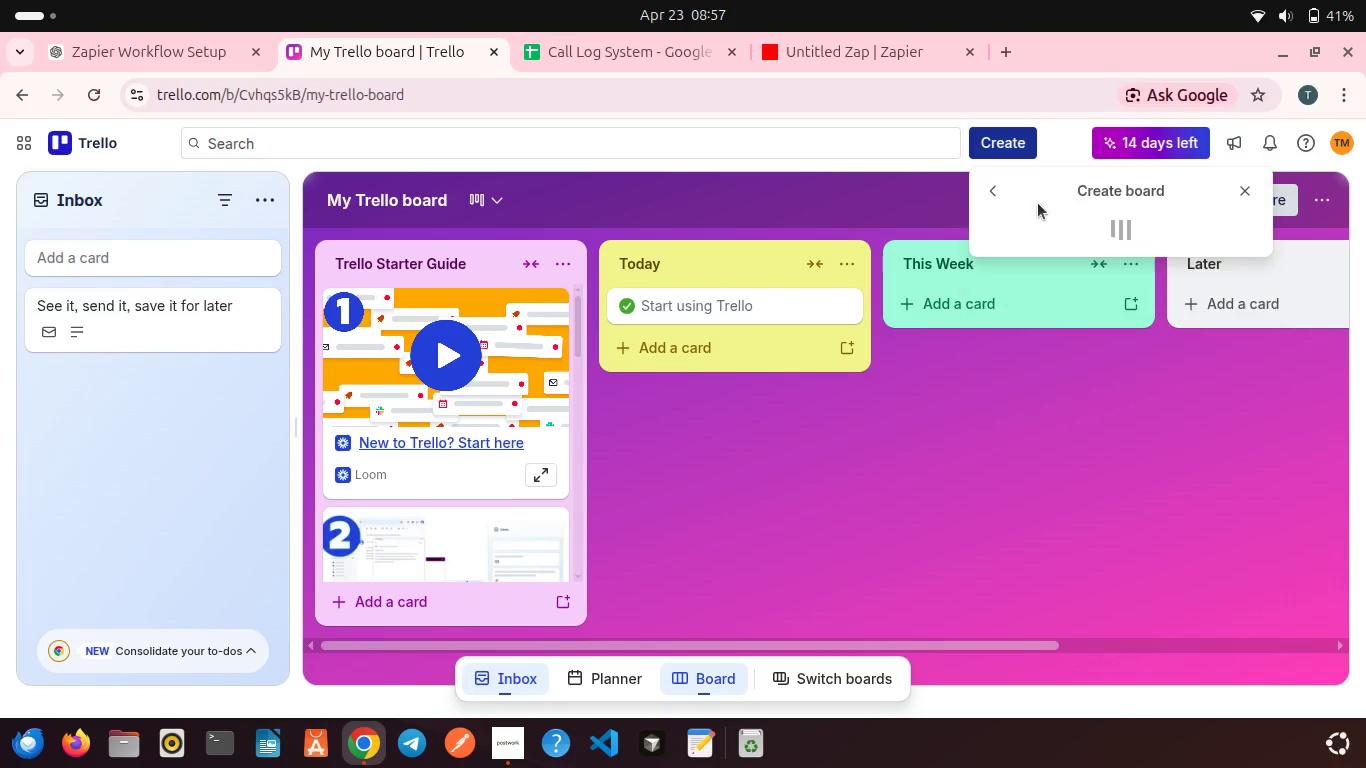 
mouse_move([1042, 214])
 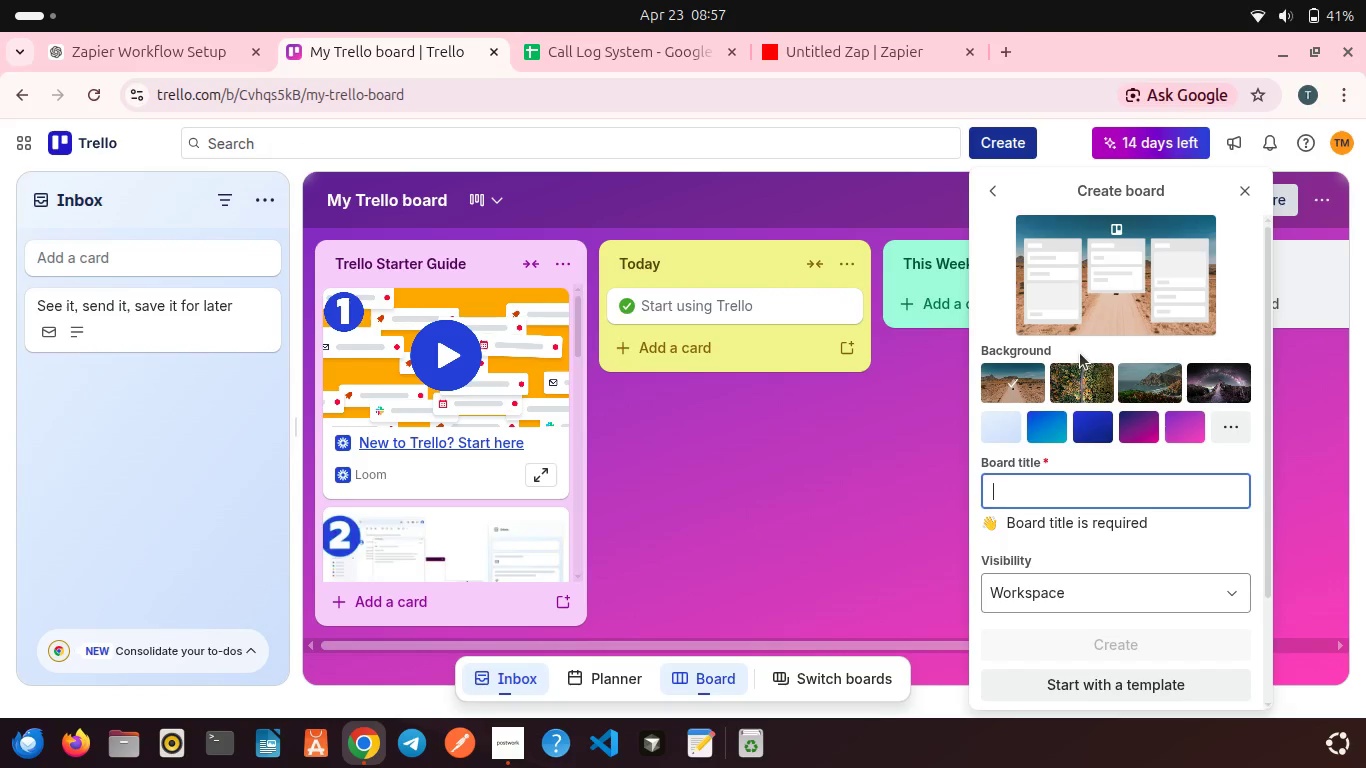 
type(Call Management Board)
 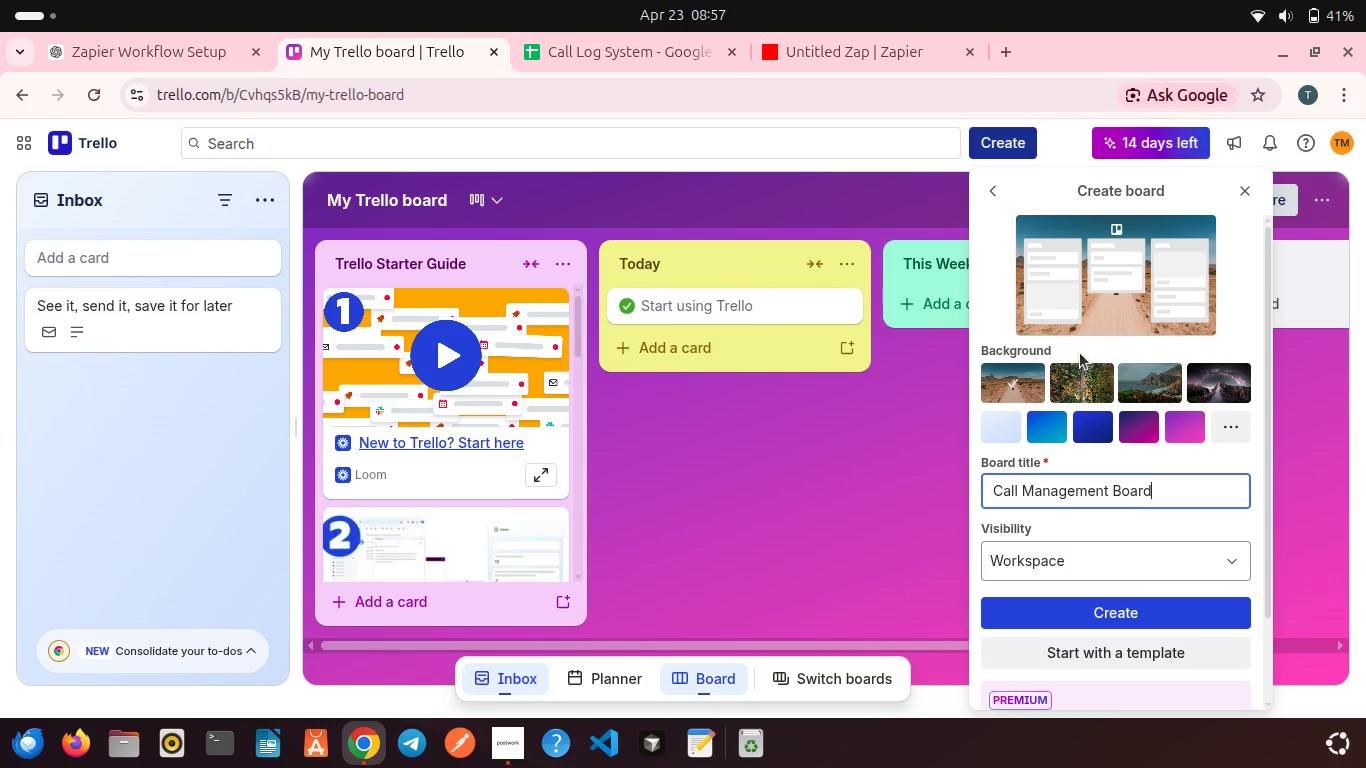 
scroll: coordinate [1108, 379], scroll_direction: down, amount: 3.0
 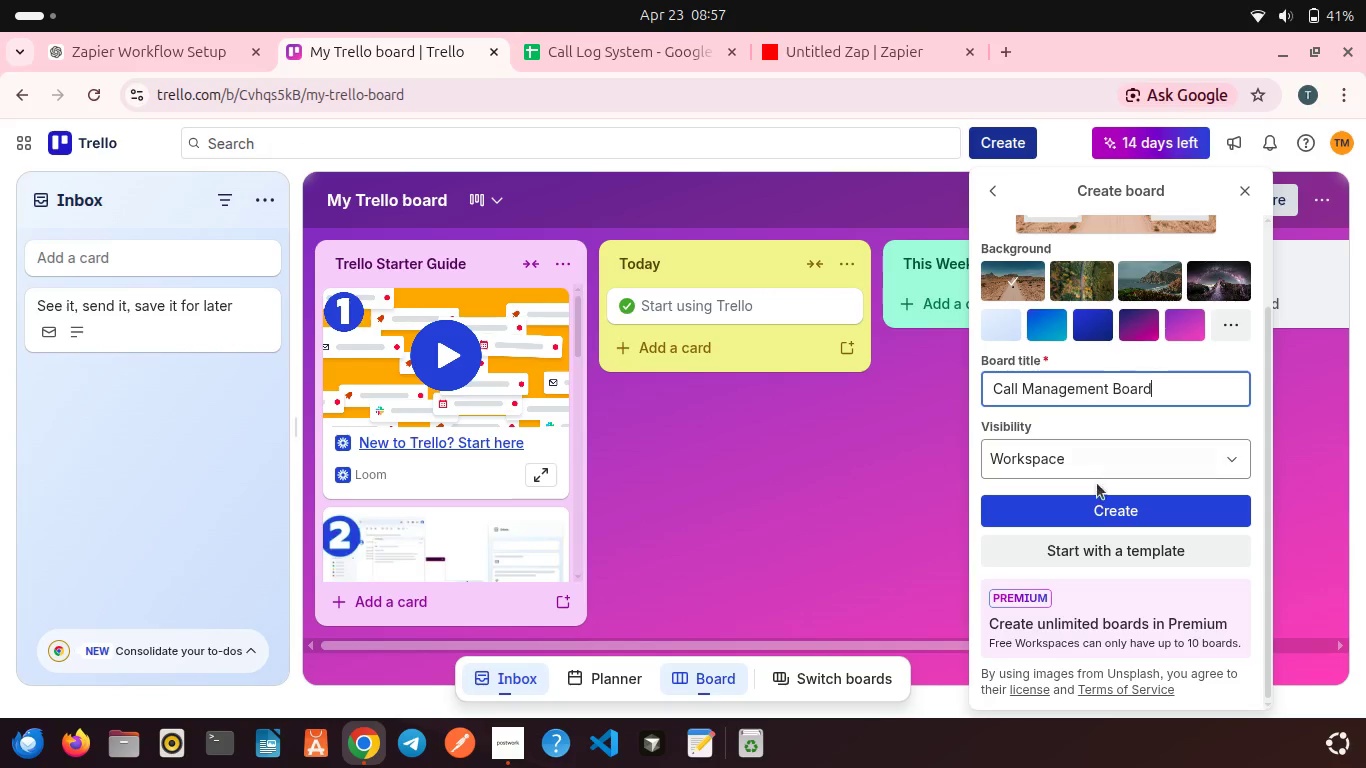 
left_click([1114, 510])
 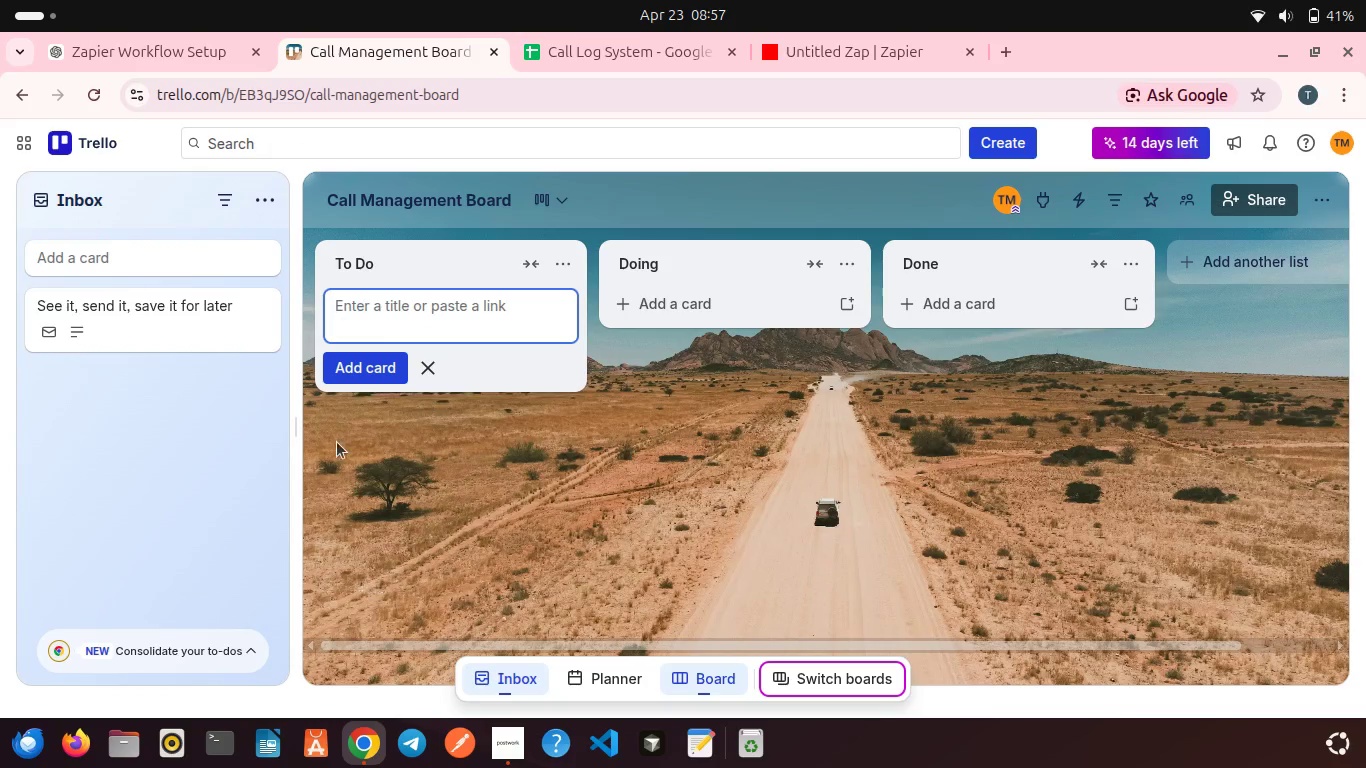 
wait(21.99)
 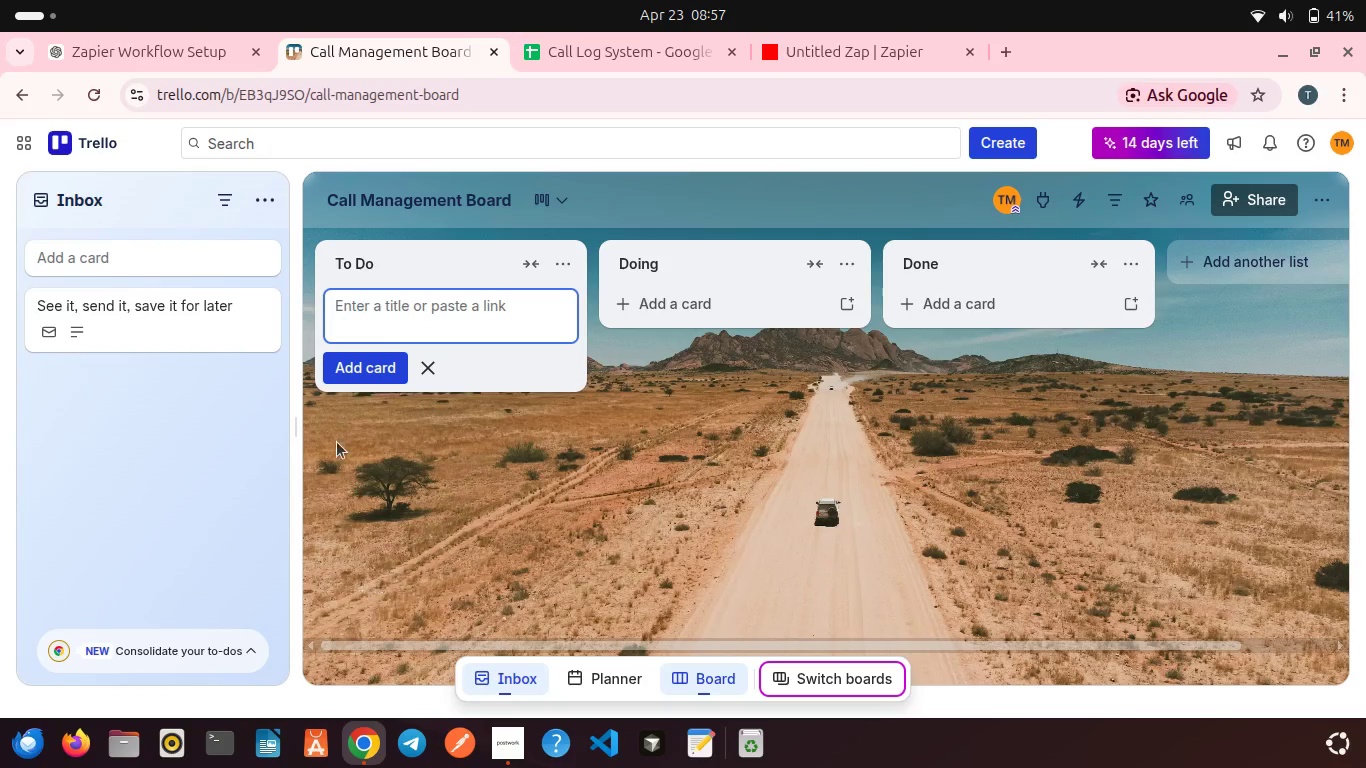 
left_click([252, 208])
 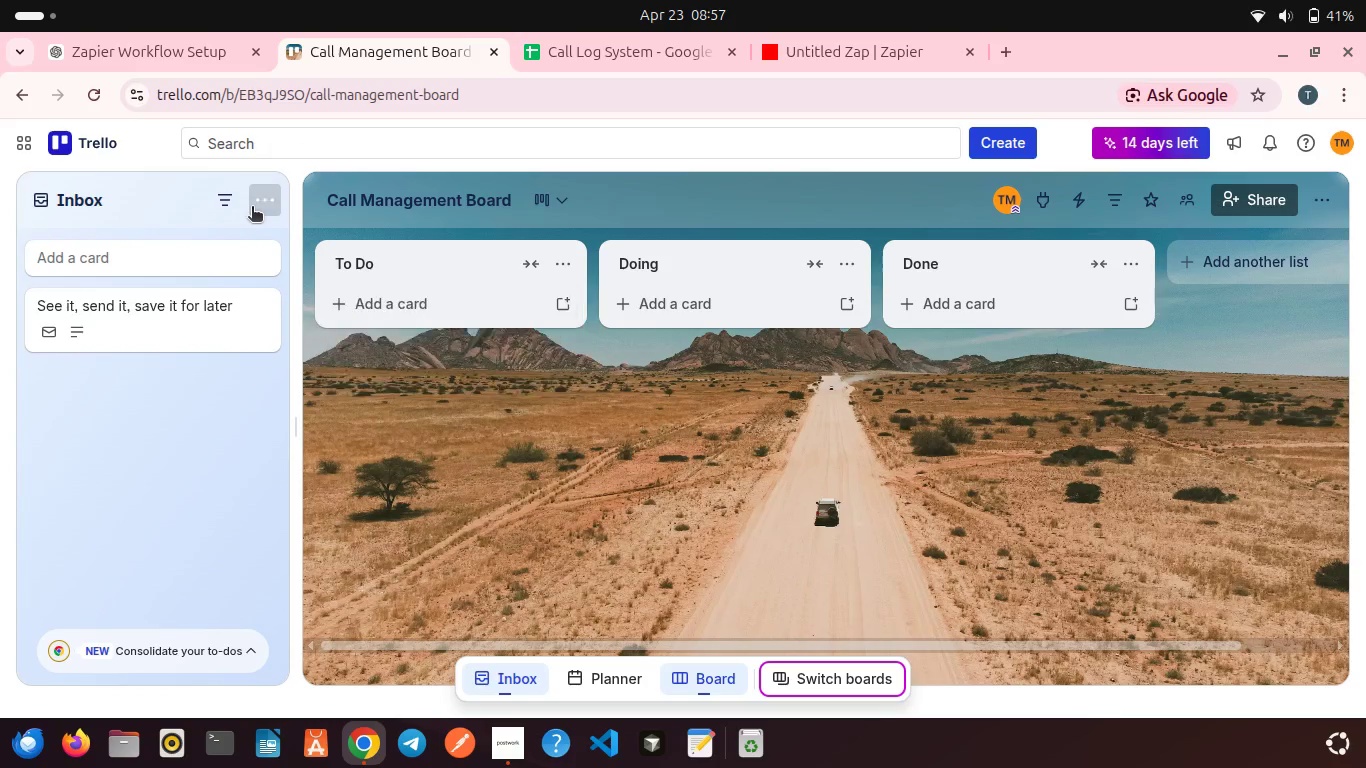 
mouse_move([236, 248])
 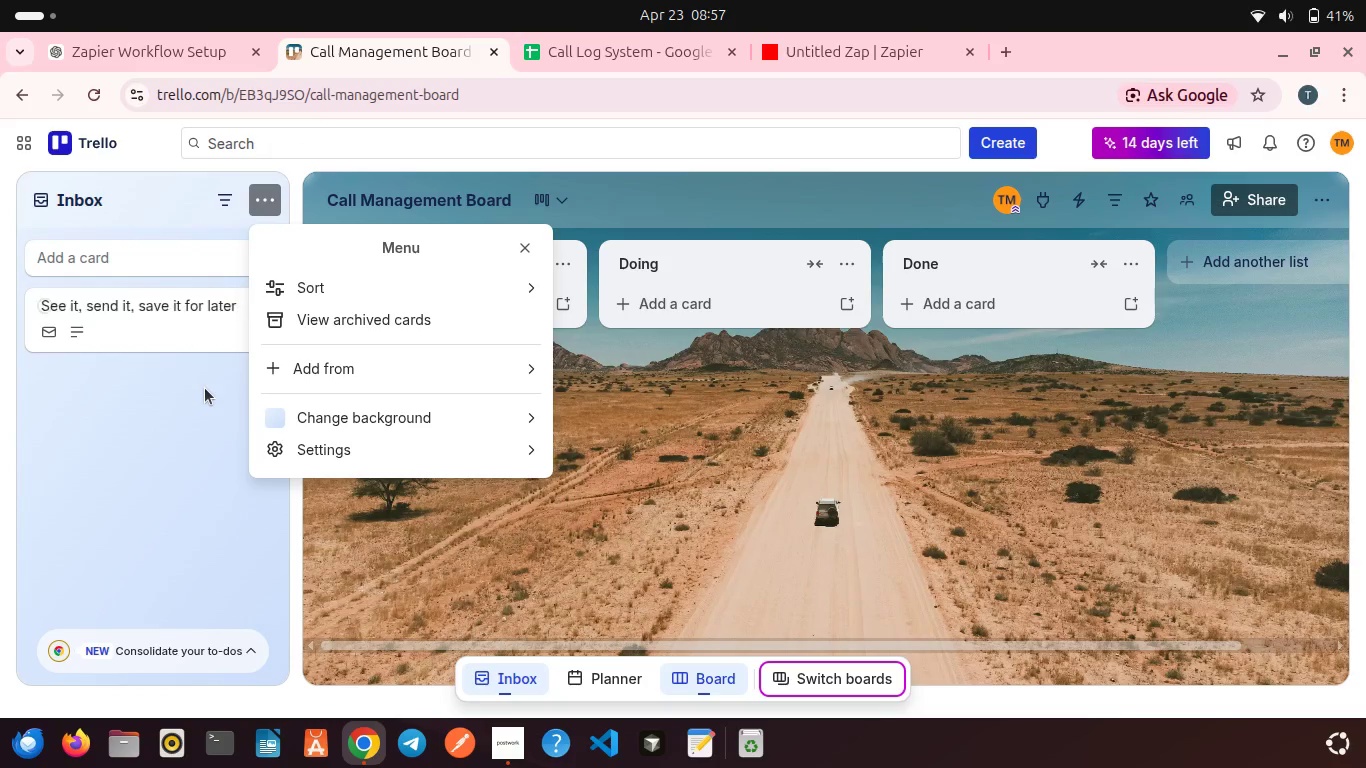 
left_click([205, 388])
 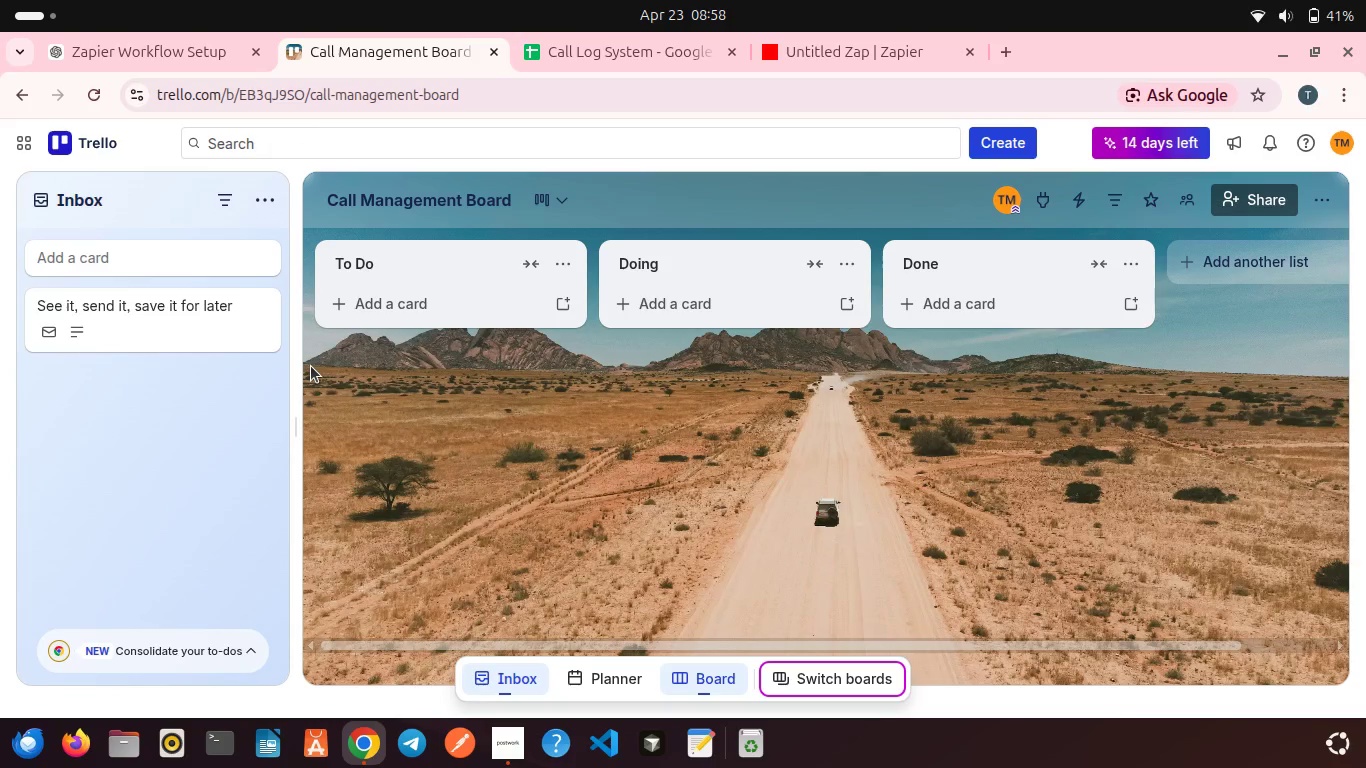 
wait(19.68)
 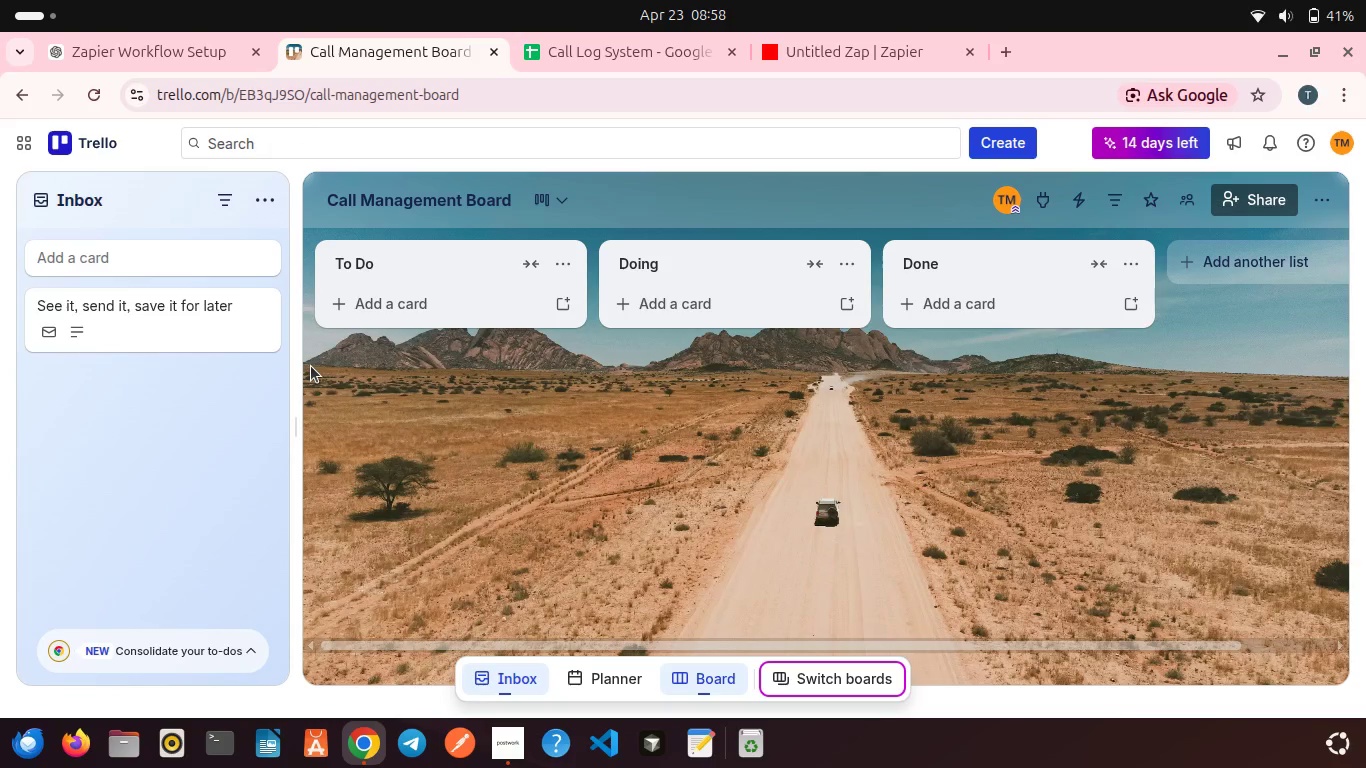 
left_click([1334, 203])
 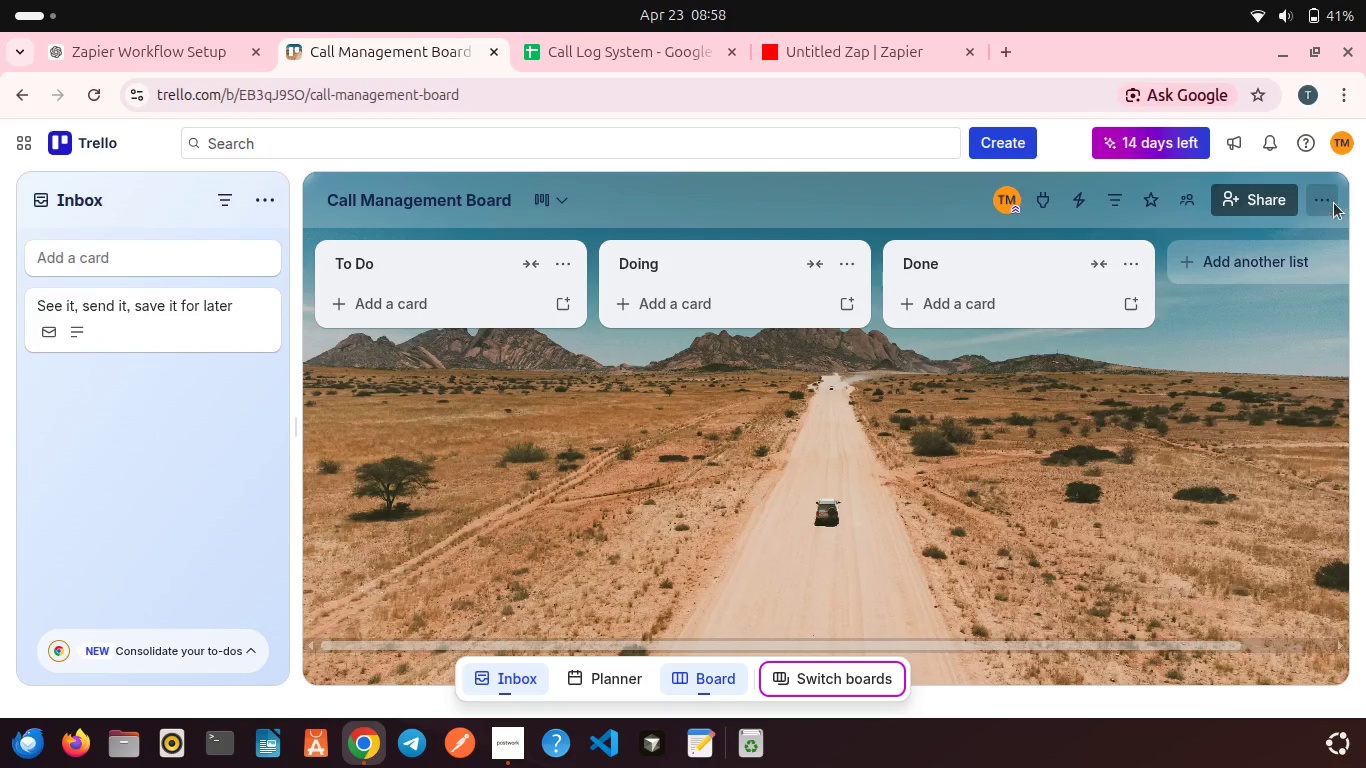 
mouse_move([1291, 227])
 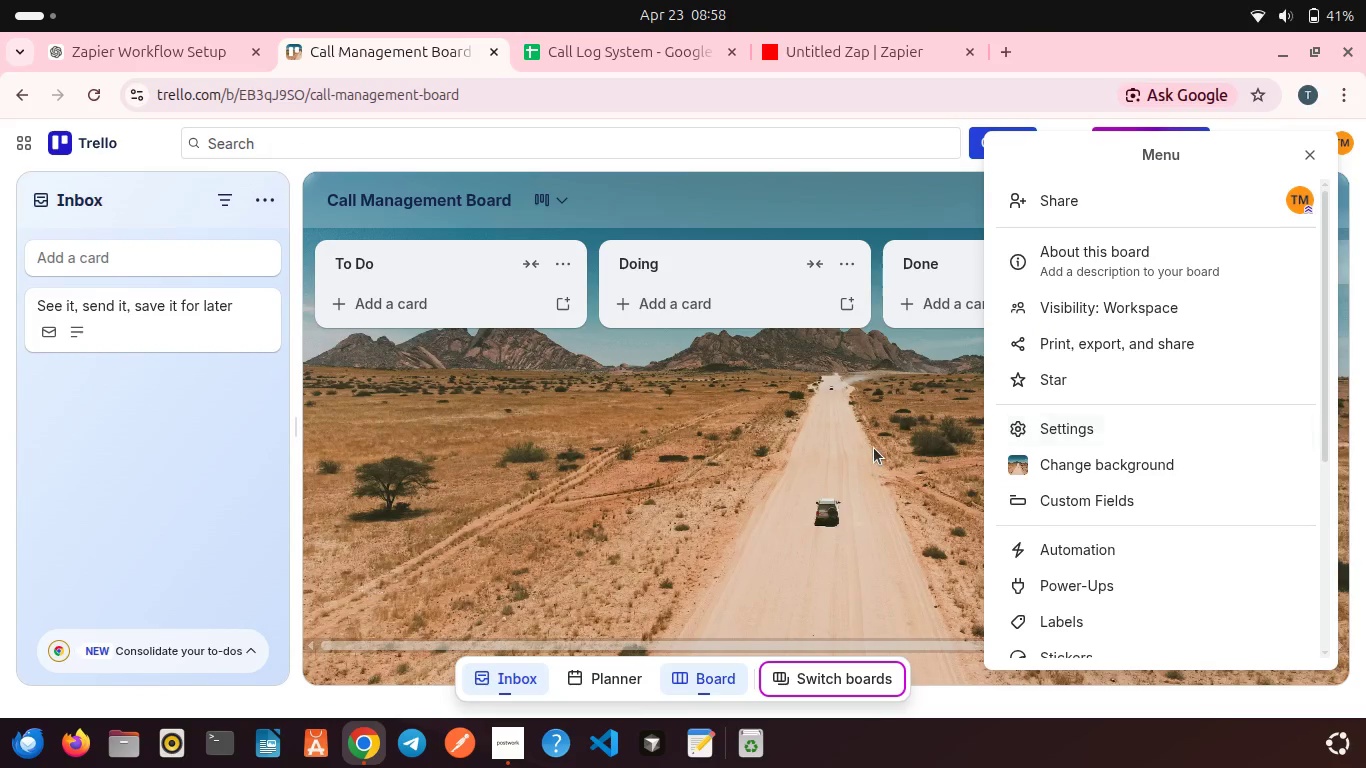 
left_click([874, 448])
 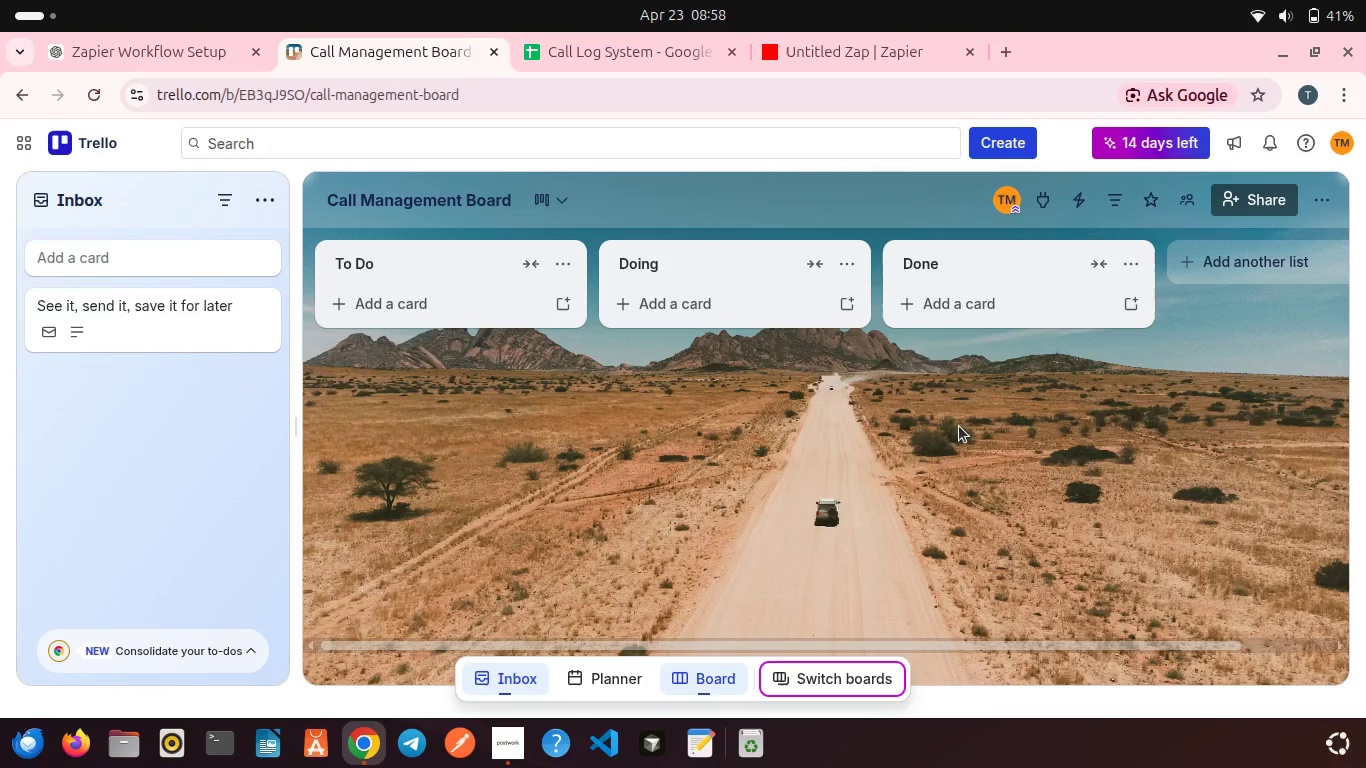 
wait(22.84)
 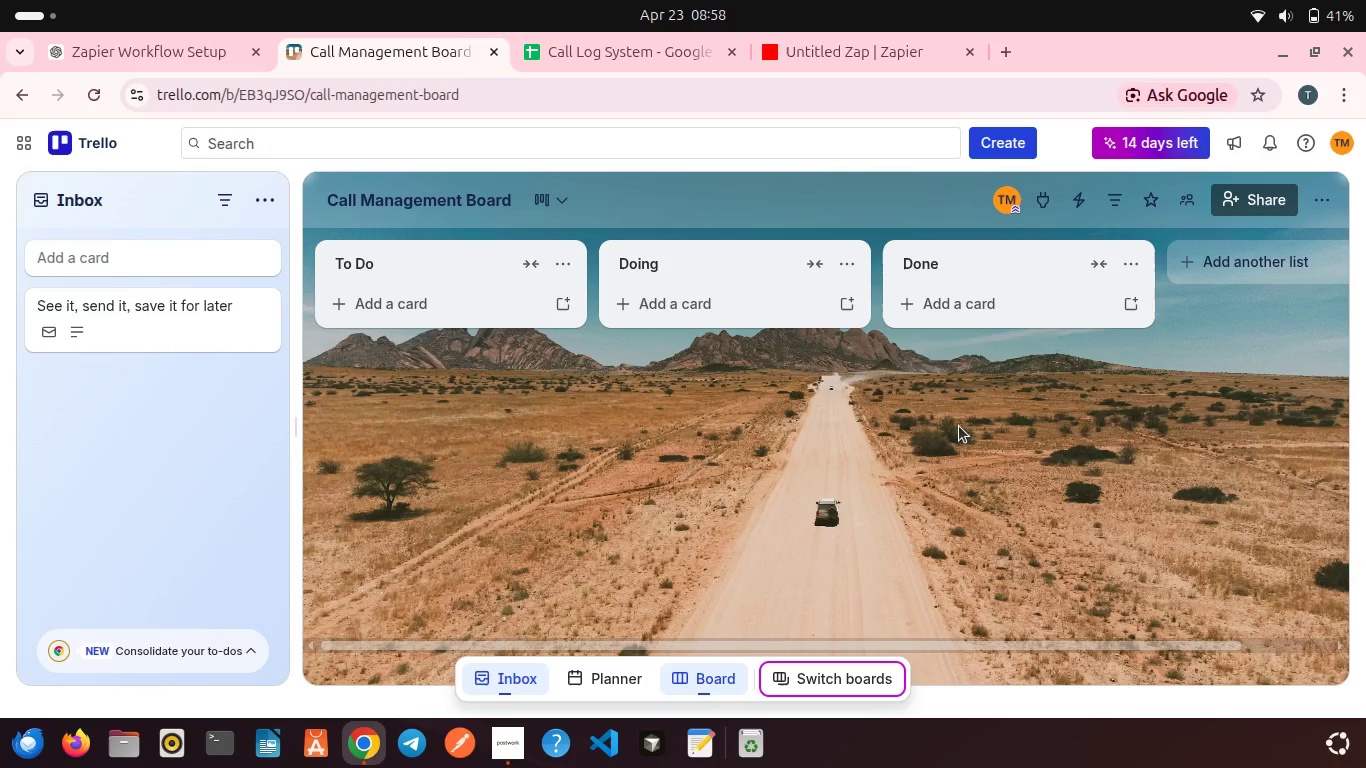 
left_click([797, 47])
 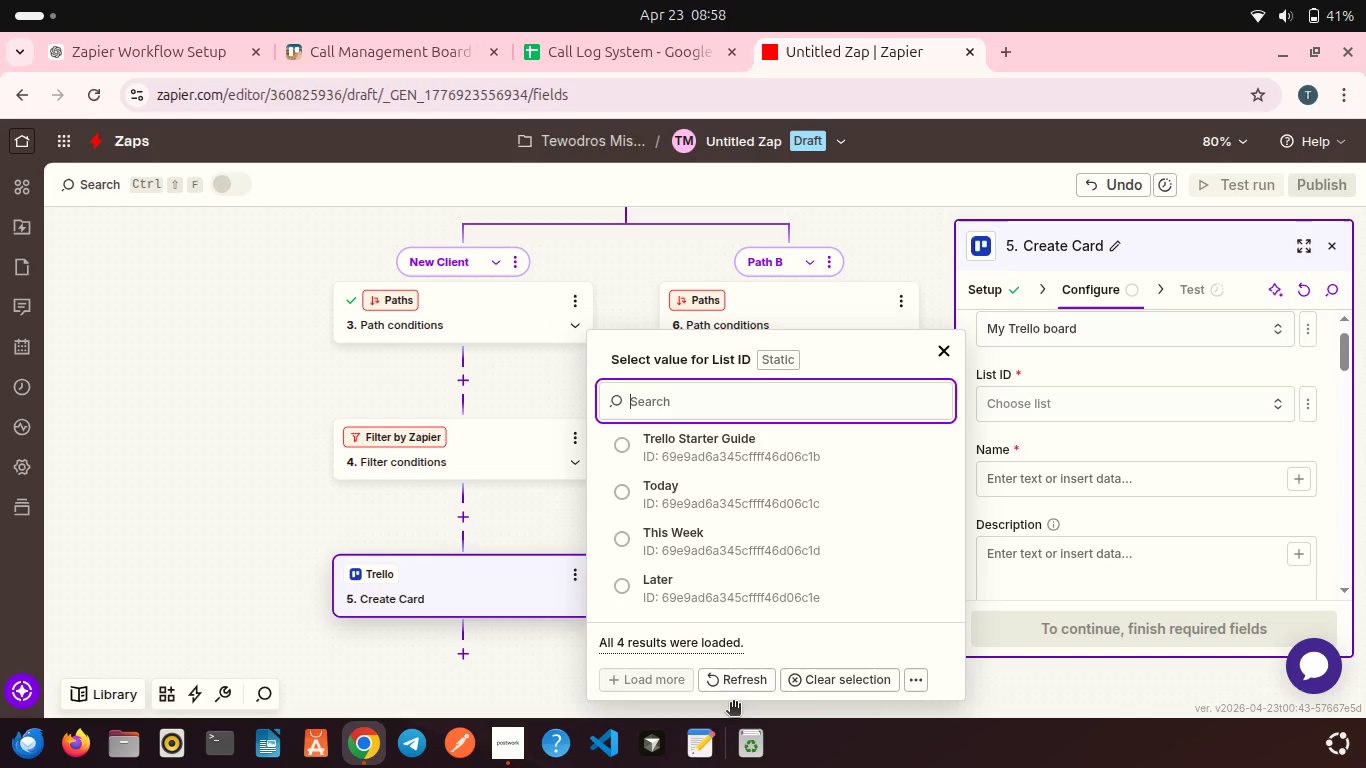 
left_click([737, 678])
 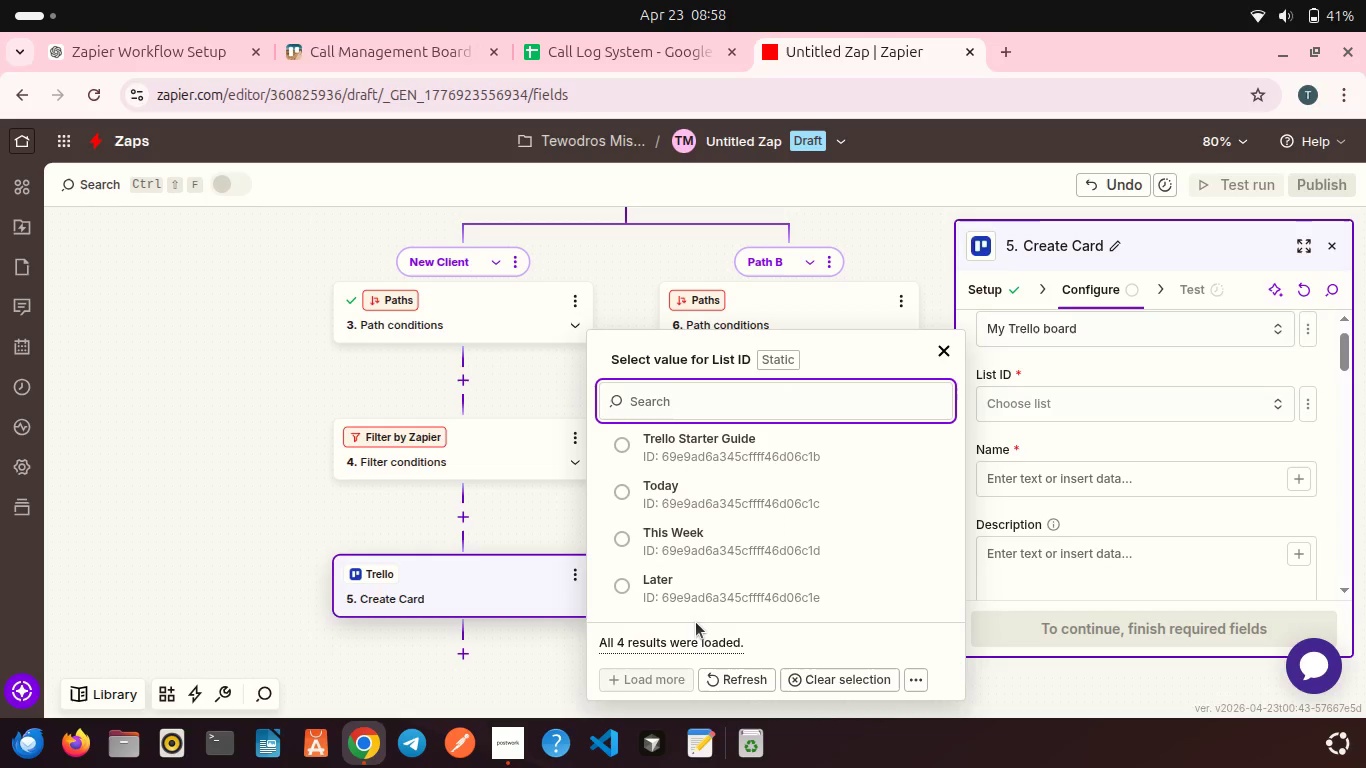 
wait(7.51)
 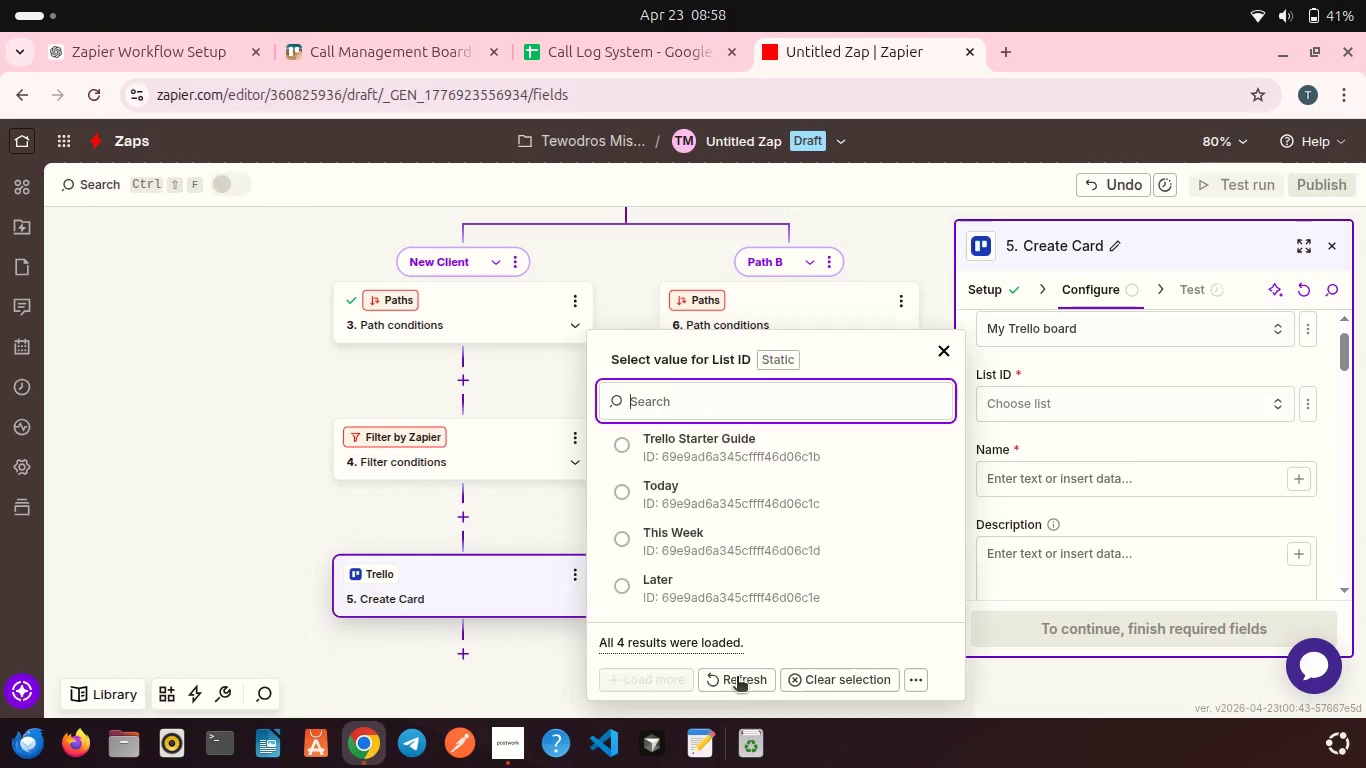 
scroll: coordinate [672, 608], scroll_direction: down, amount: 3.0
 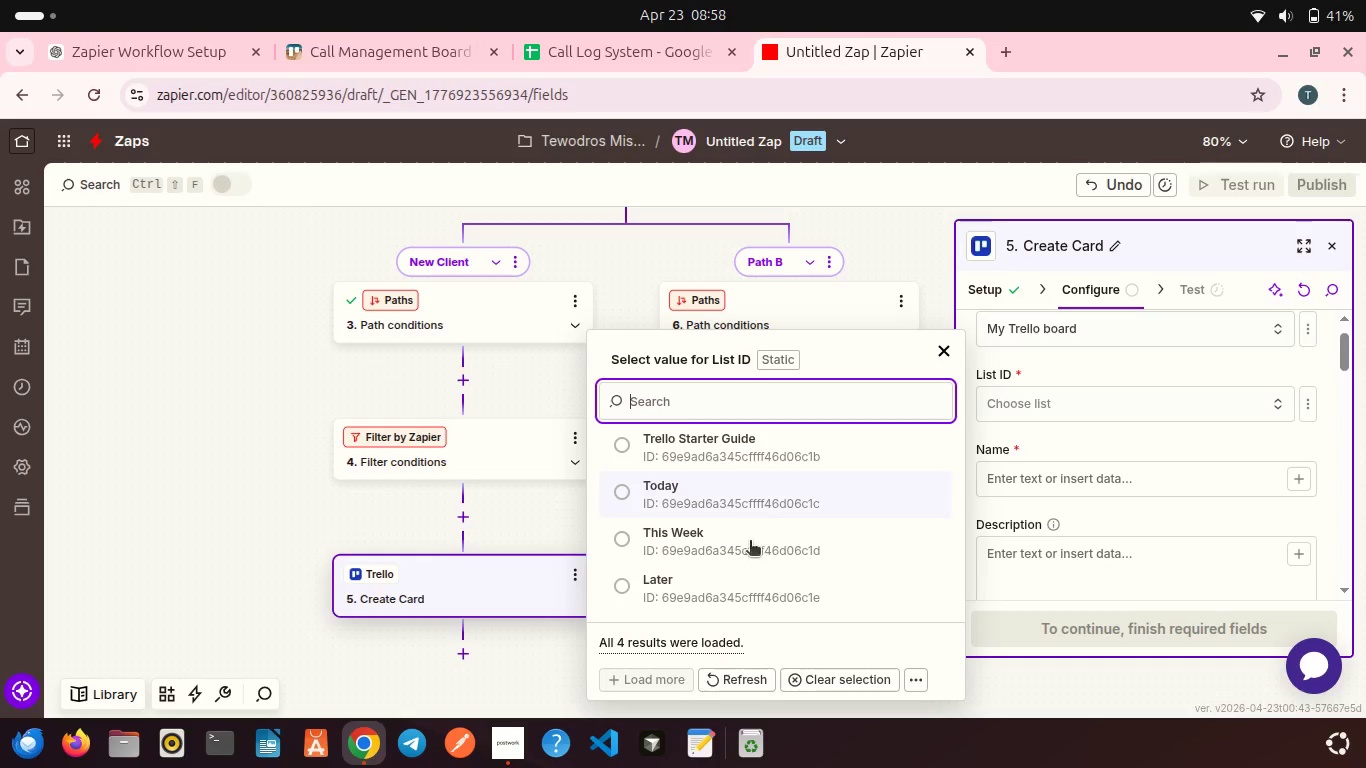 
left_click([740, 672])
 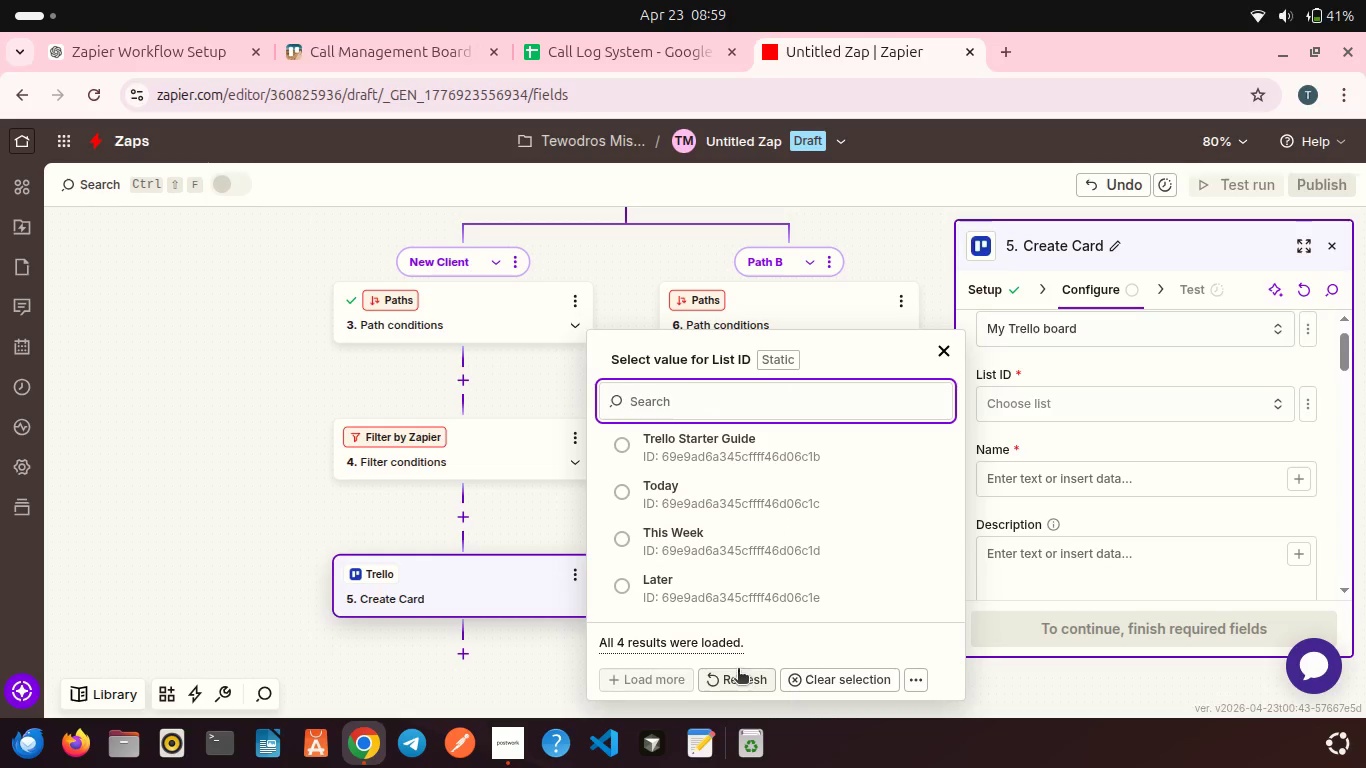 
scroll: coordinate [748, 558], scroll_direction: none, amount: 0.0
 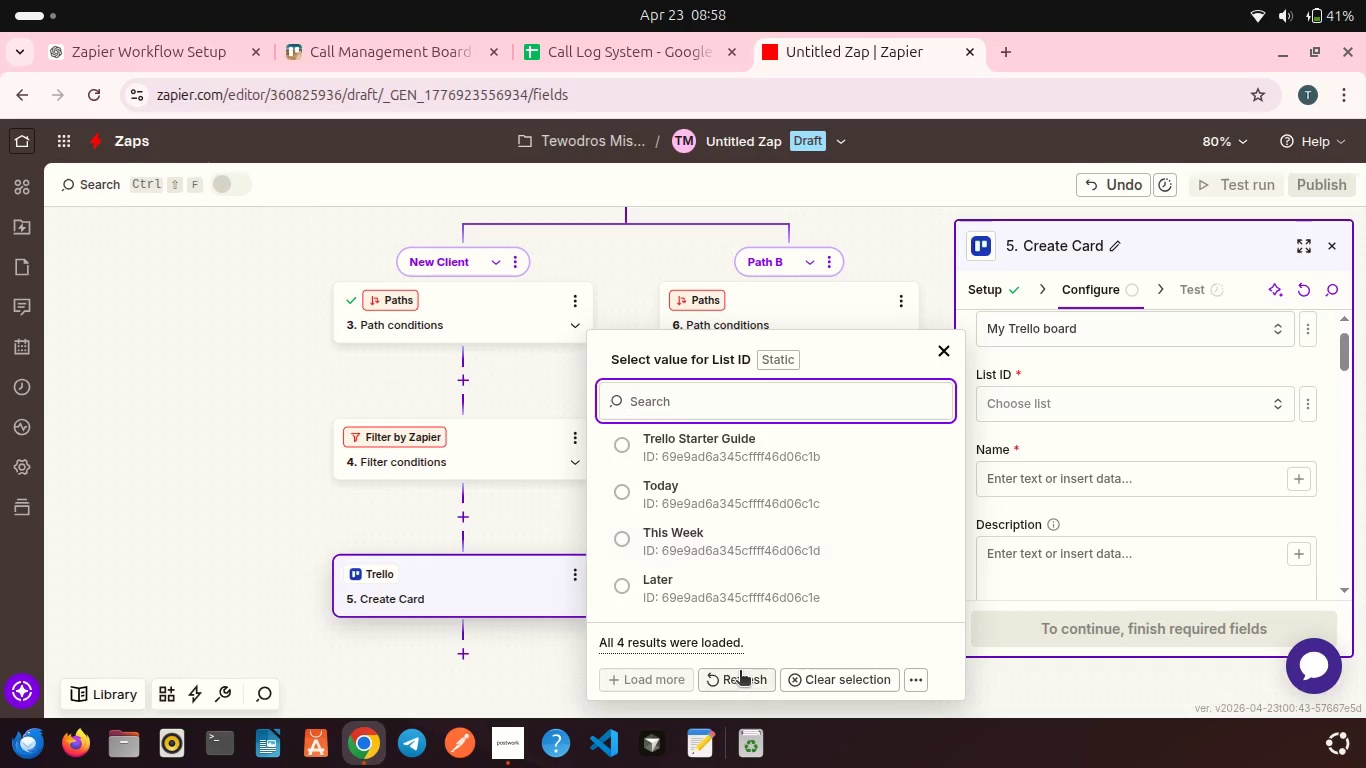 
scroll: coordinate [702, 559], scroll_direction: down, amount: 1.0
 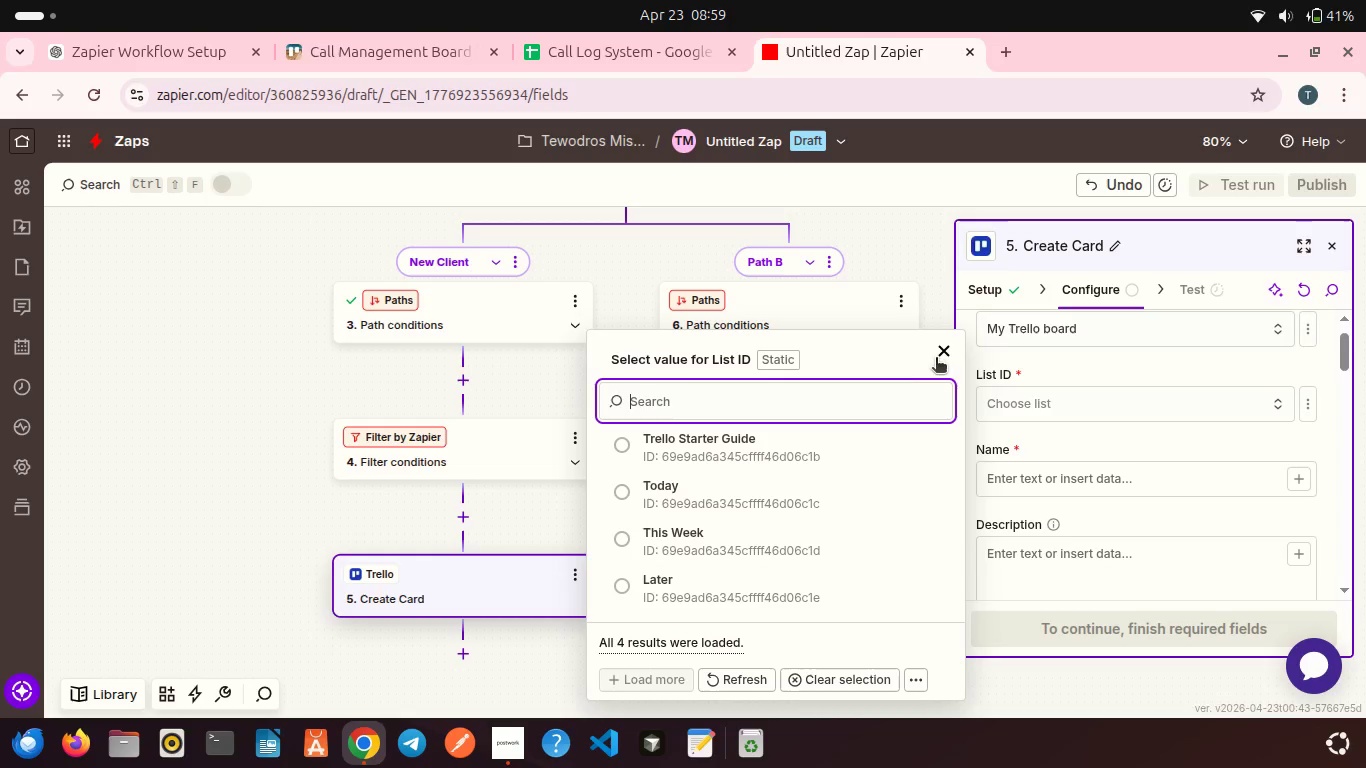 
left_click([938, 351])
 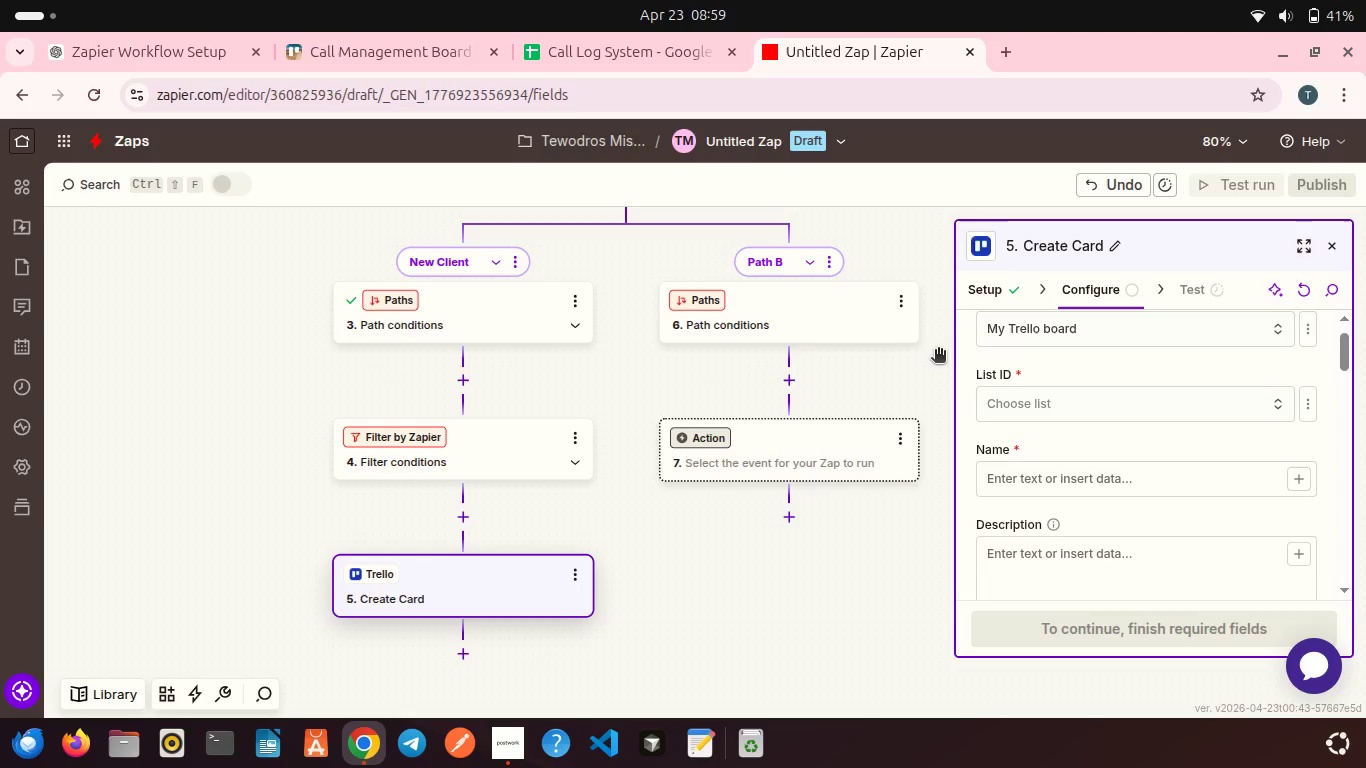 
wait(10.91)
 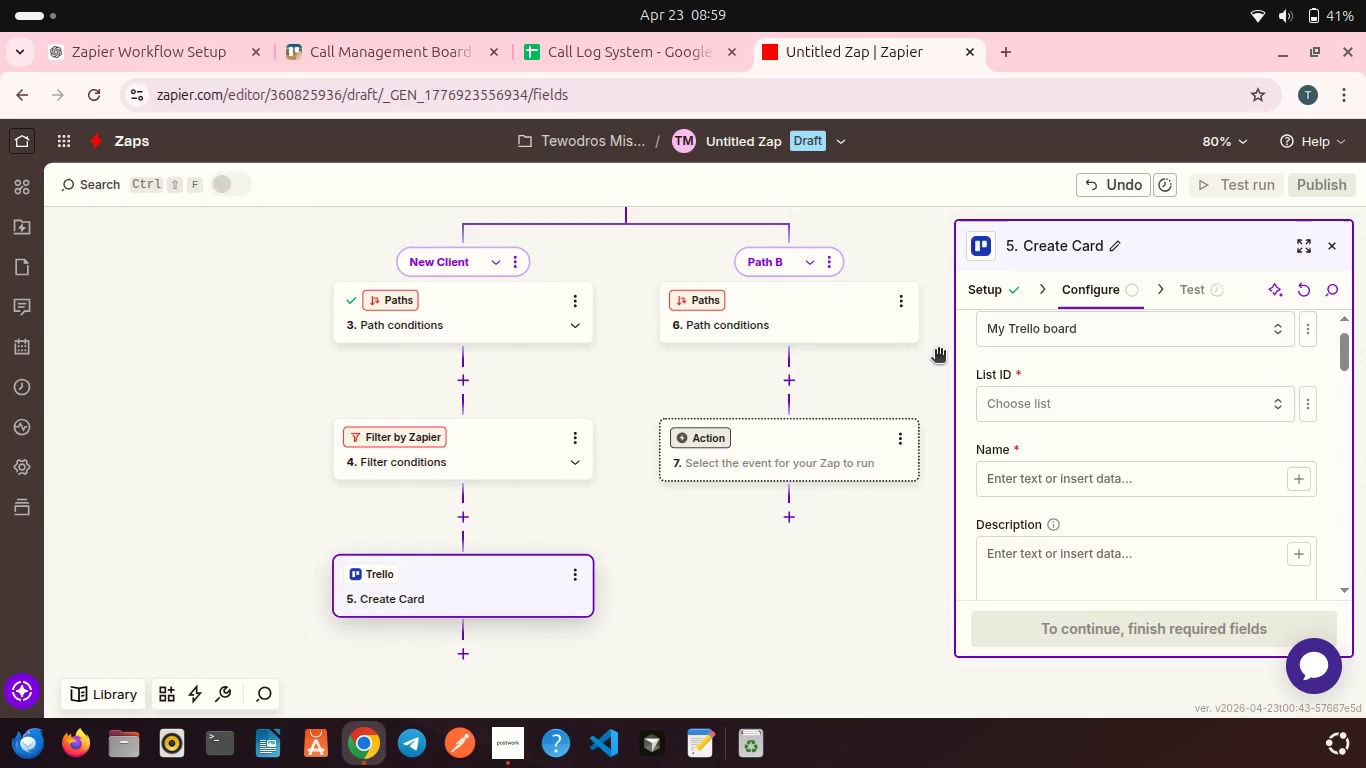 
left_click([419, 48])
 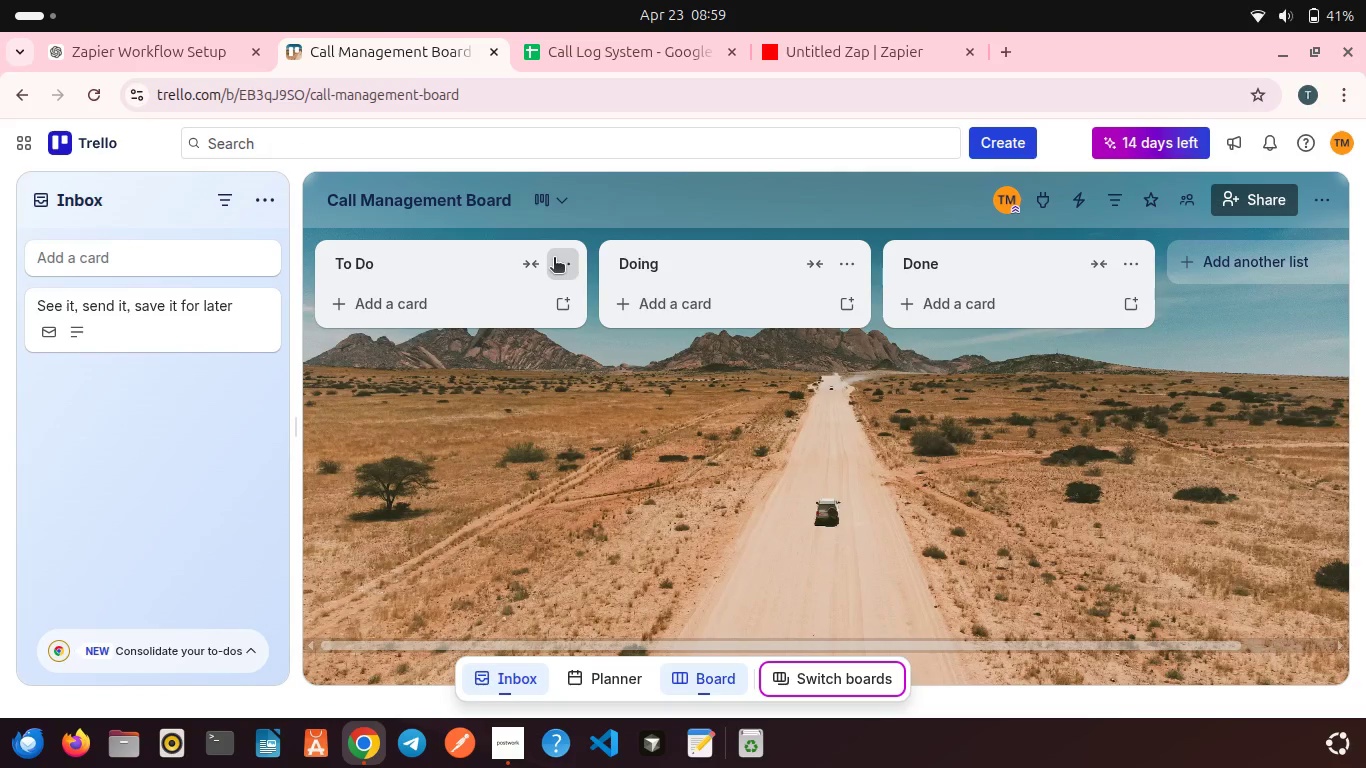 
left_click([554, 259])
 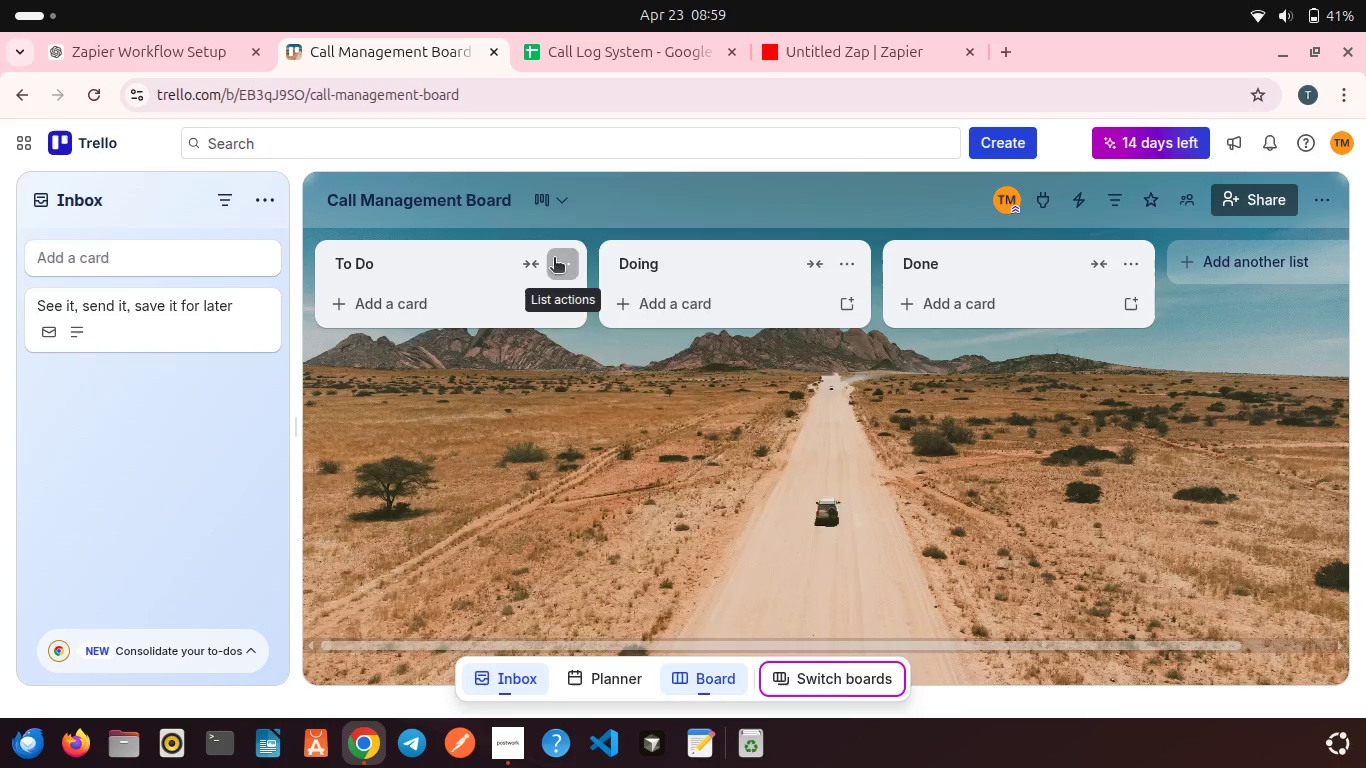 
mouse_move([577, 262])
 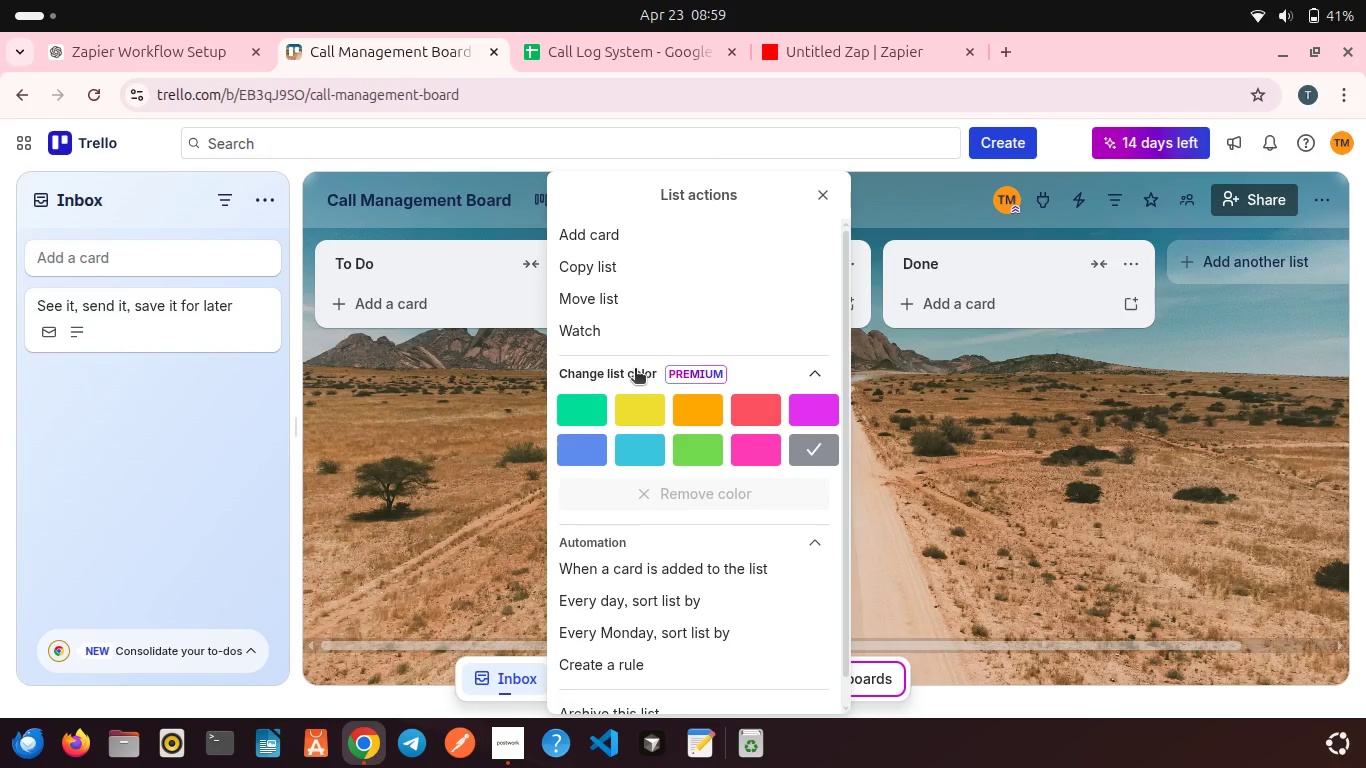 
scroll: coordinate [635, 370], scroll_direction: down, amount: 4.0
 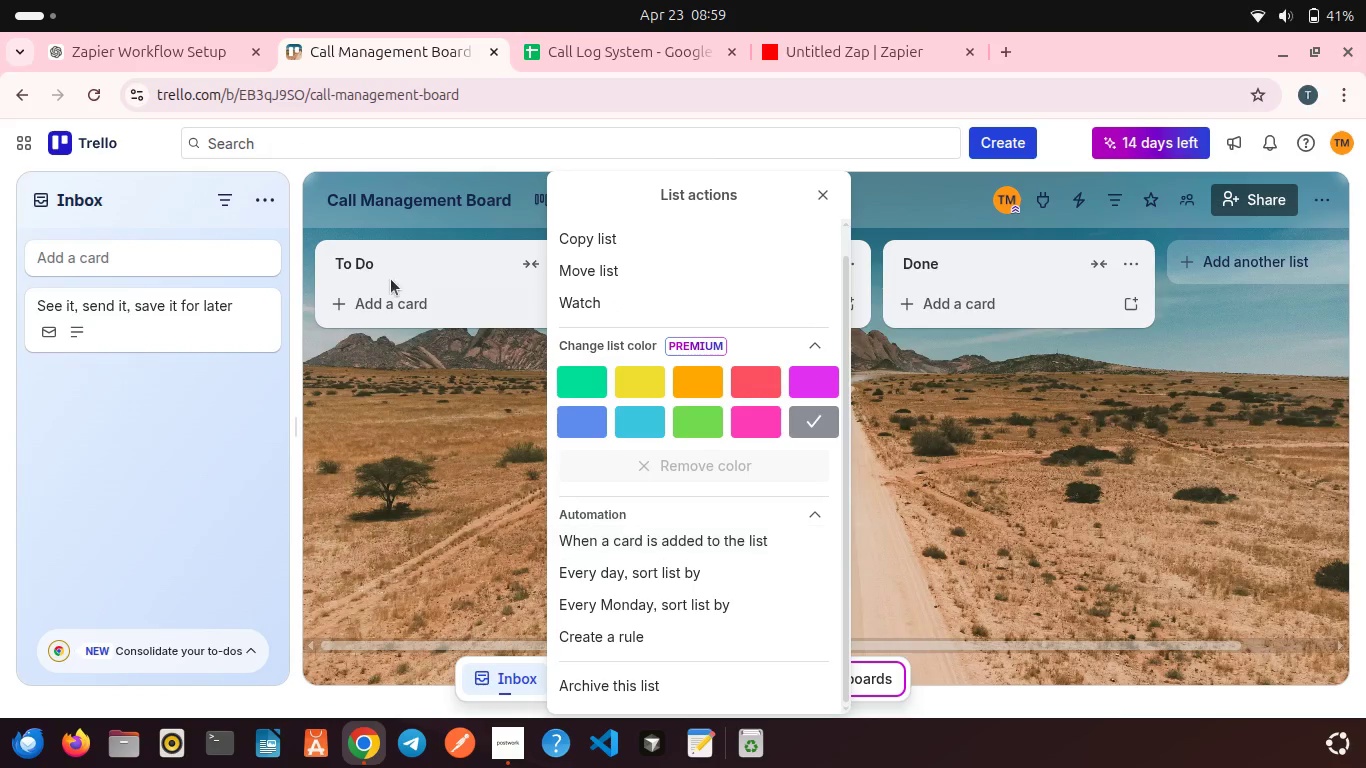 
double_click([357, 265])
 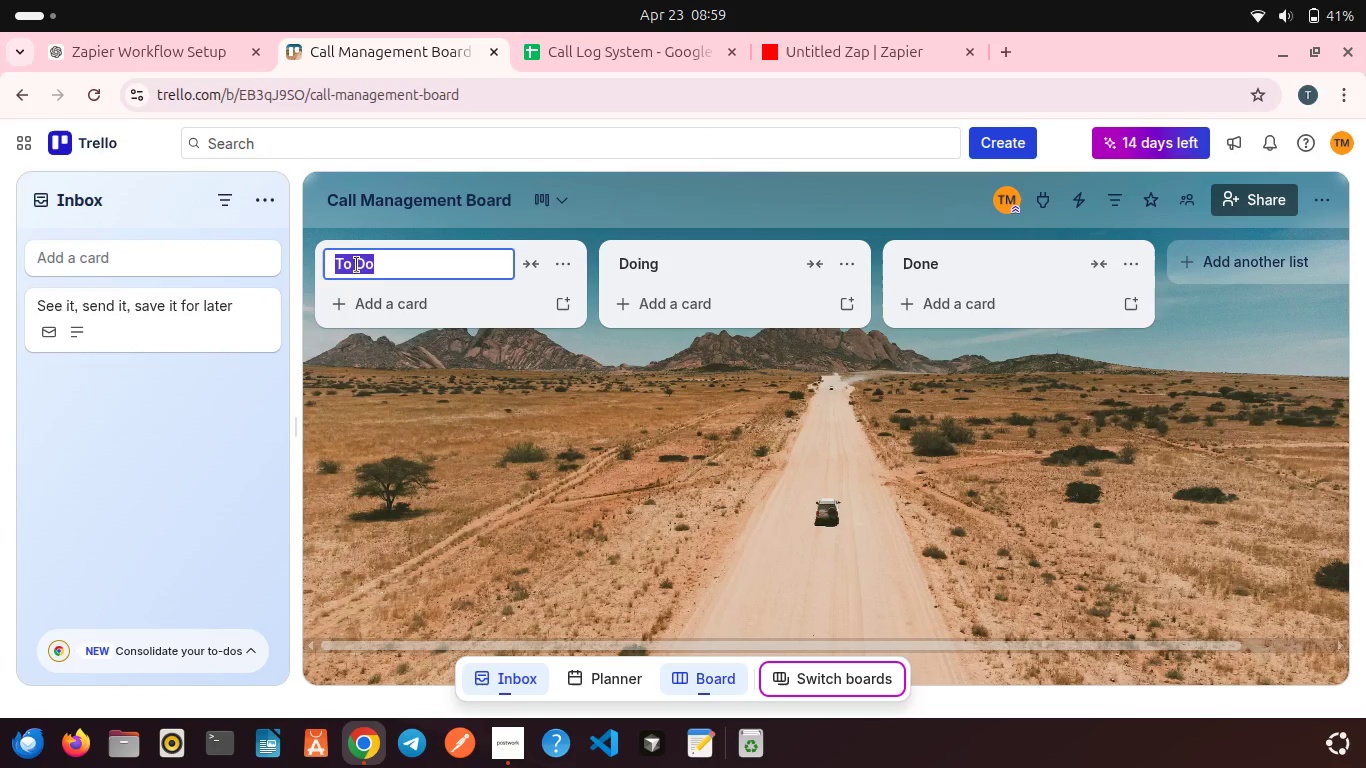 
type(New Leadrs)
 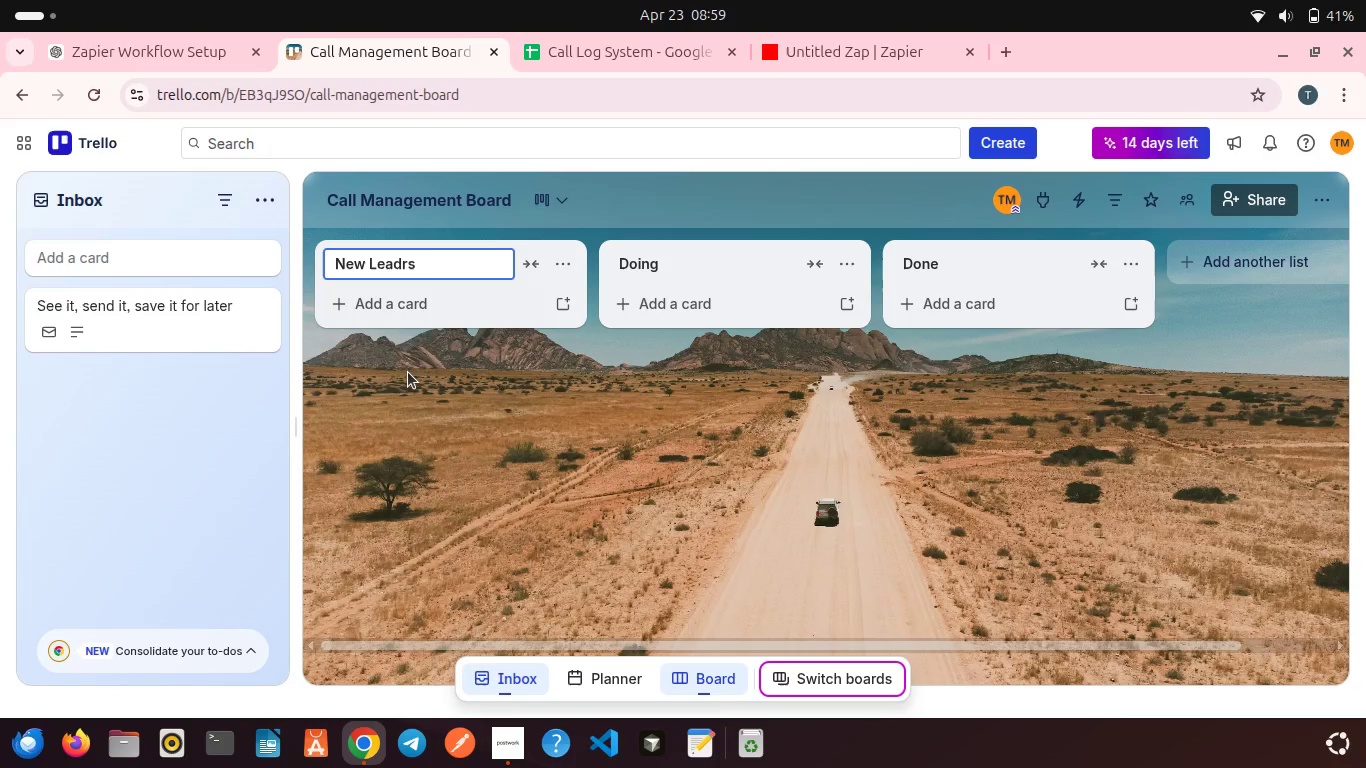 
left_click([408, 372])
 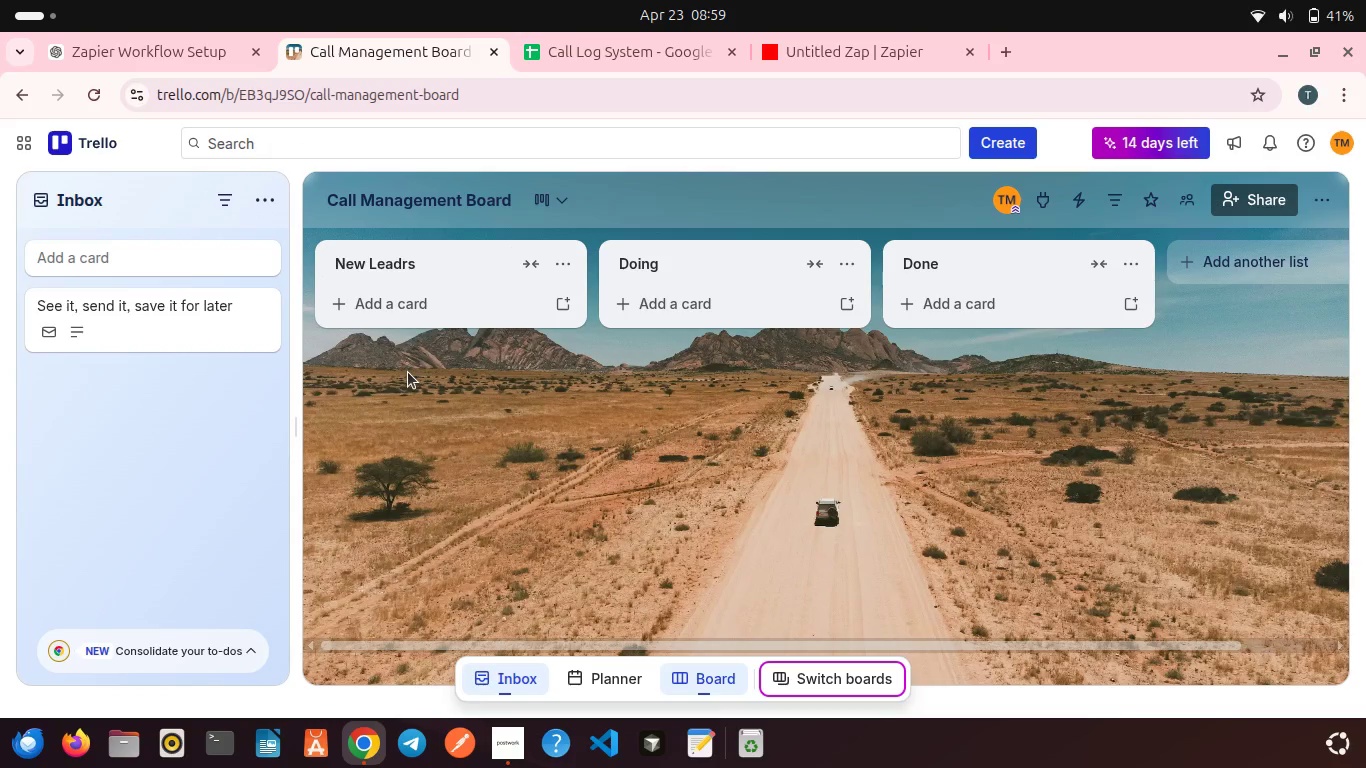 
wait(7.68)
 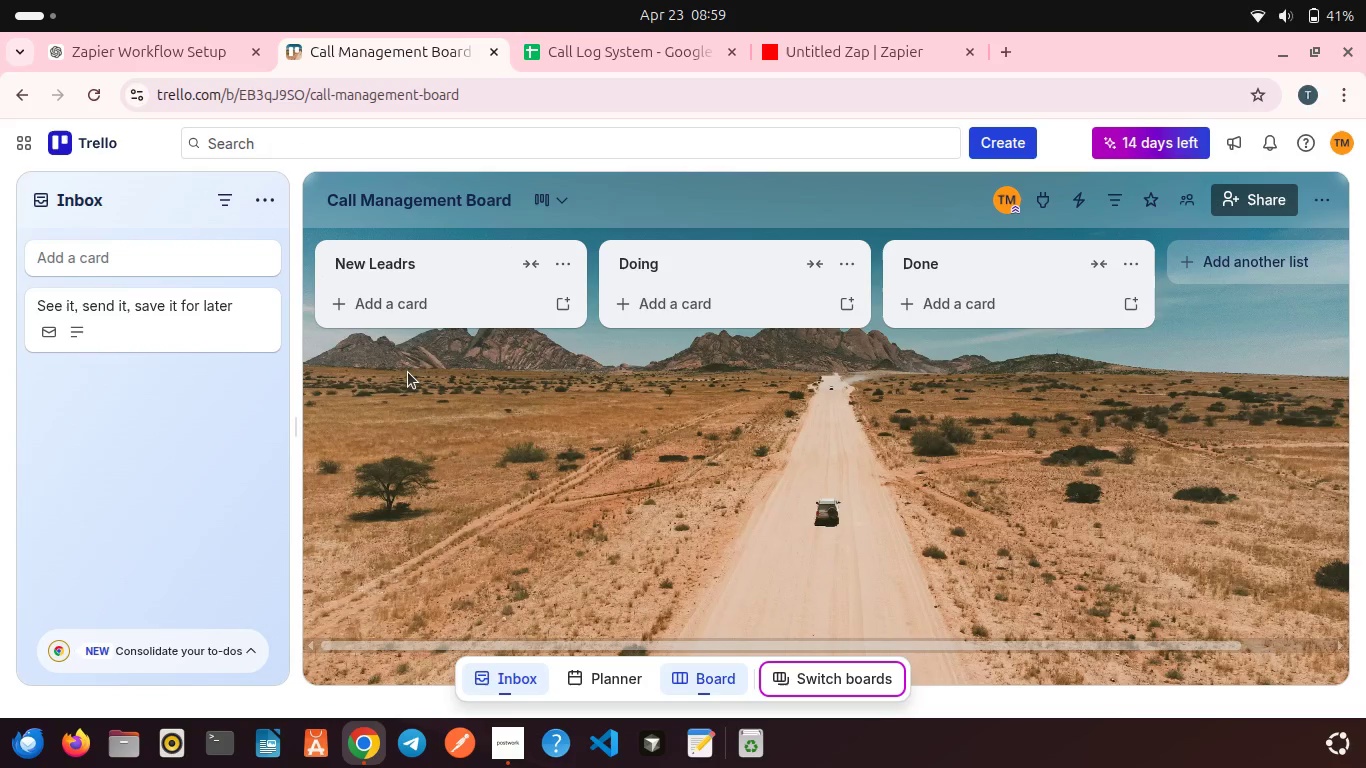 
double_click([645, 259])
 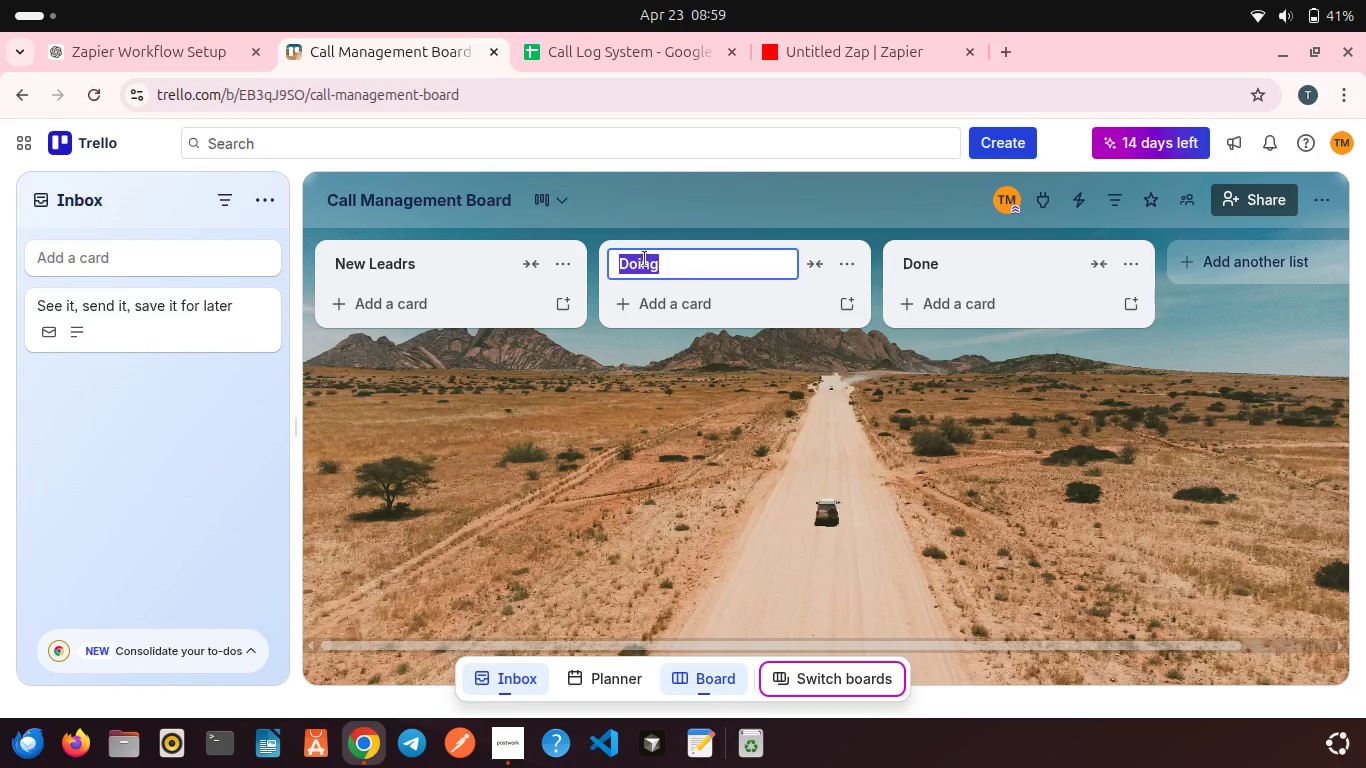 
type(Follw)
 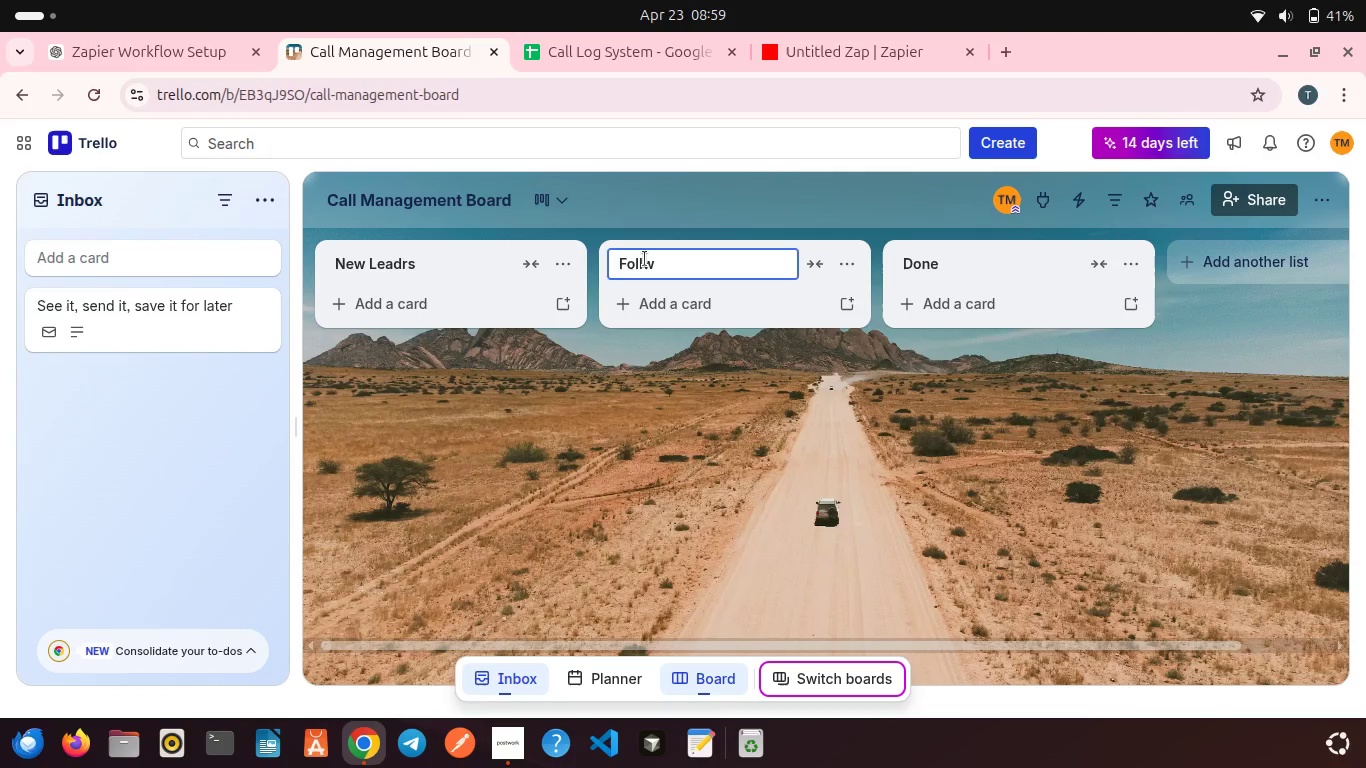 
wait(6.01)
 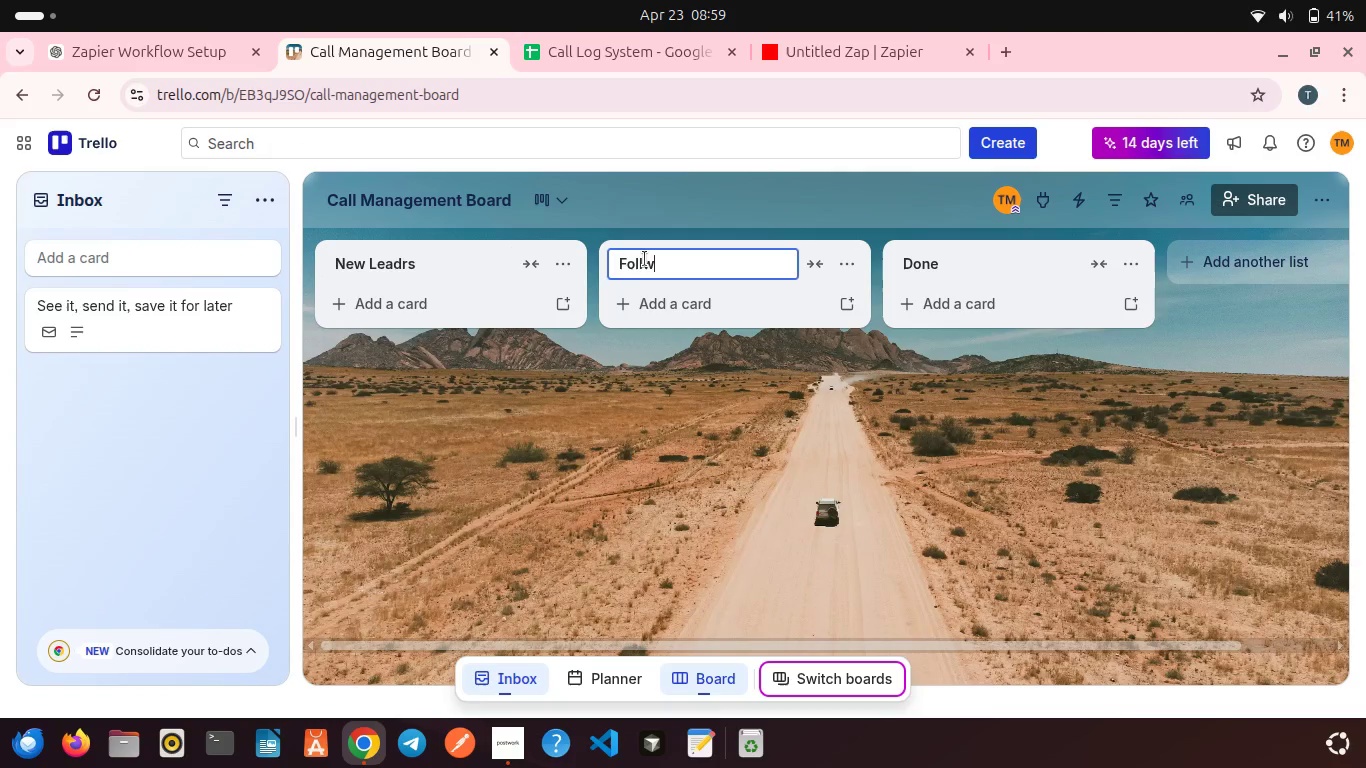 
key(Backspace)
 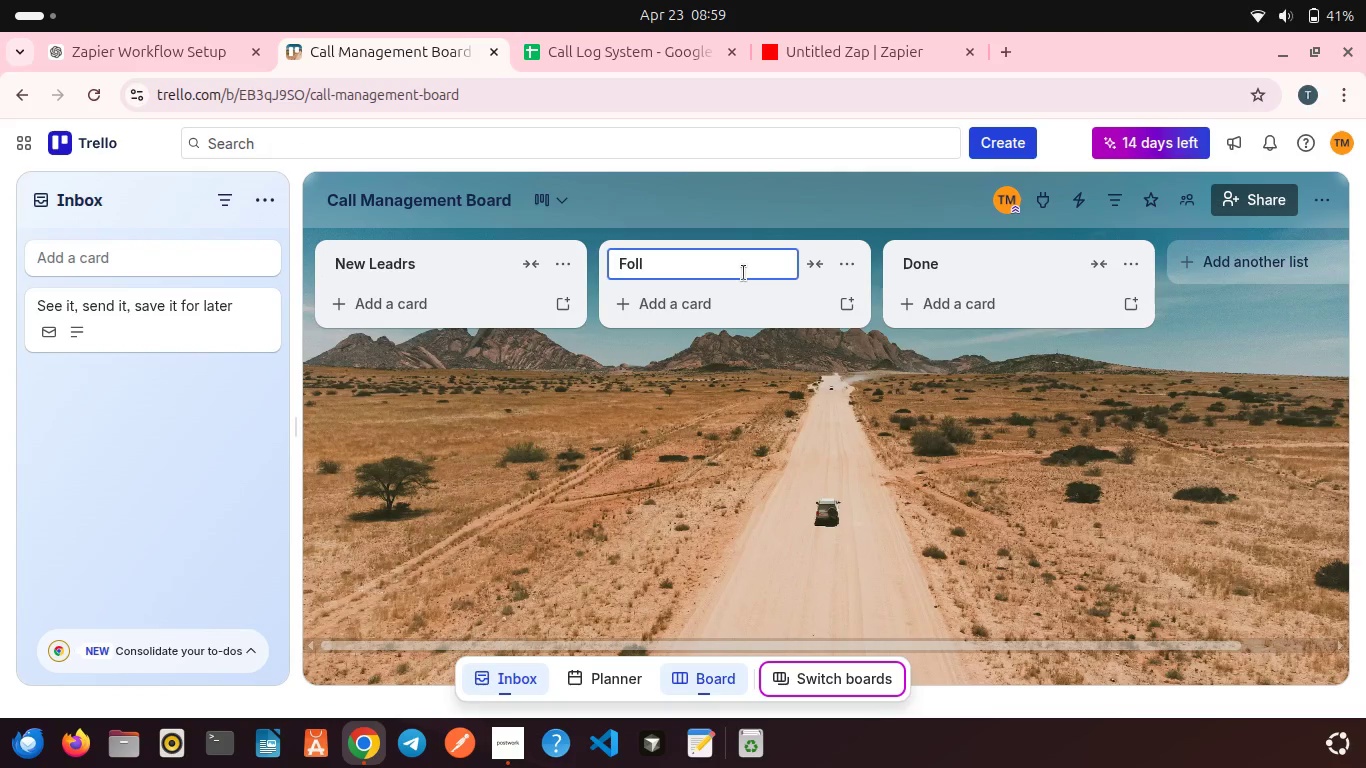 
type(ow Up)
 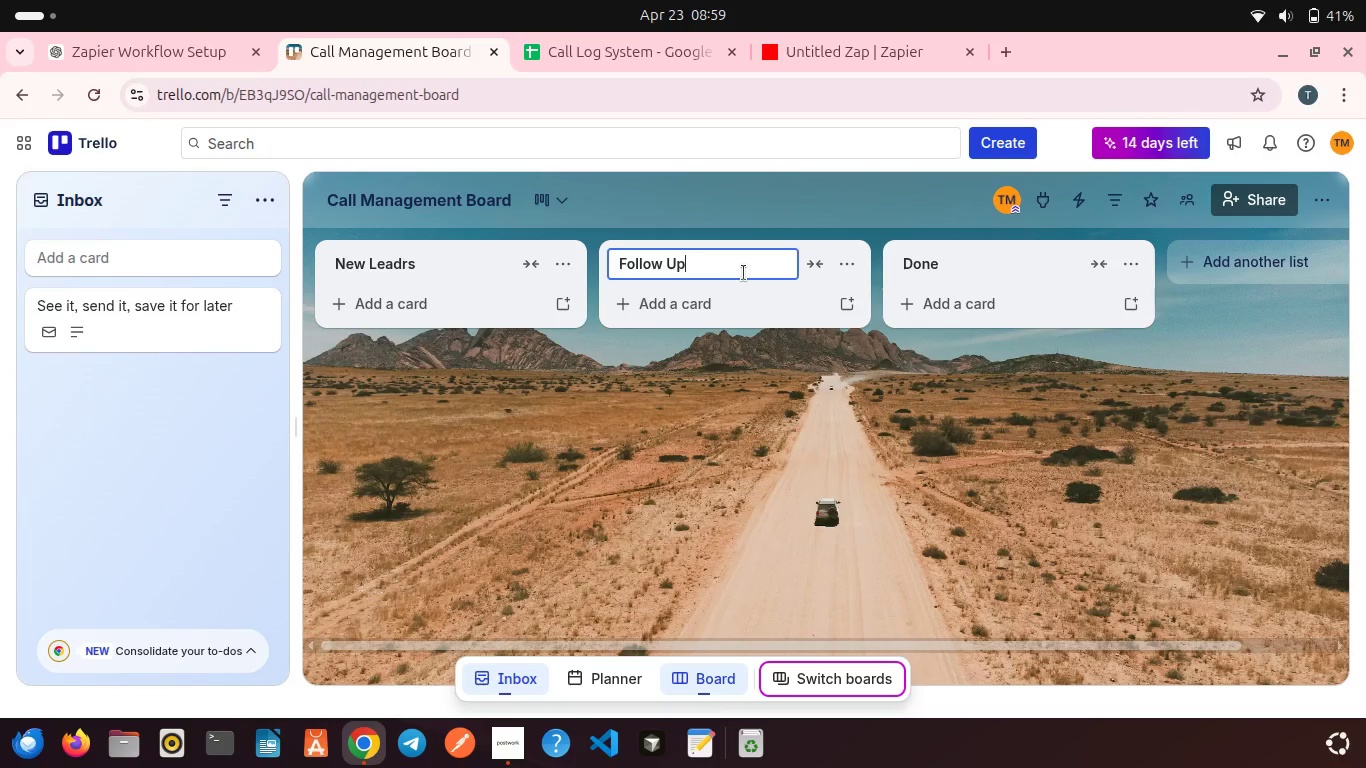 
left_click([932, 258])
 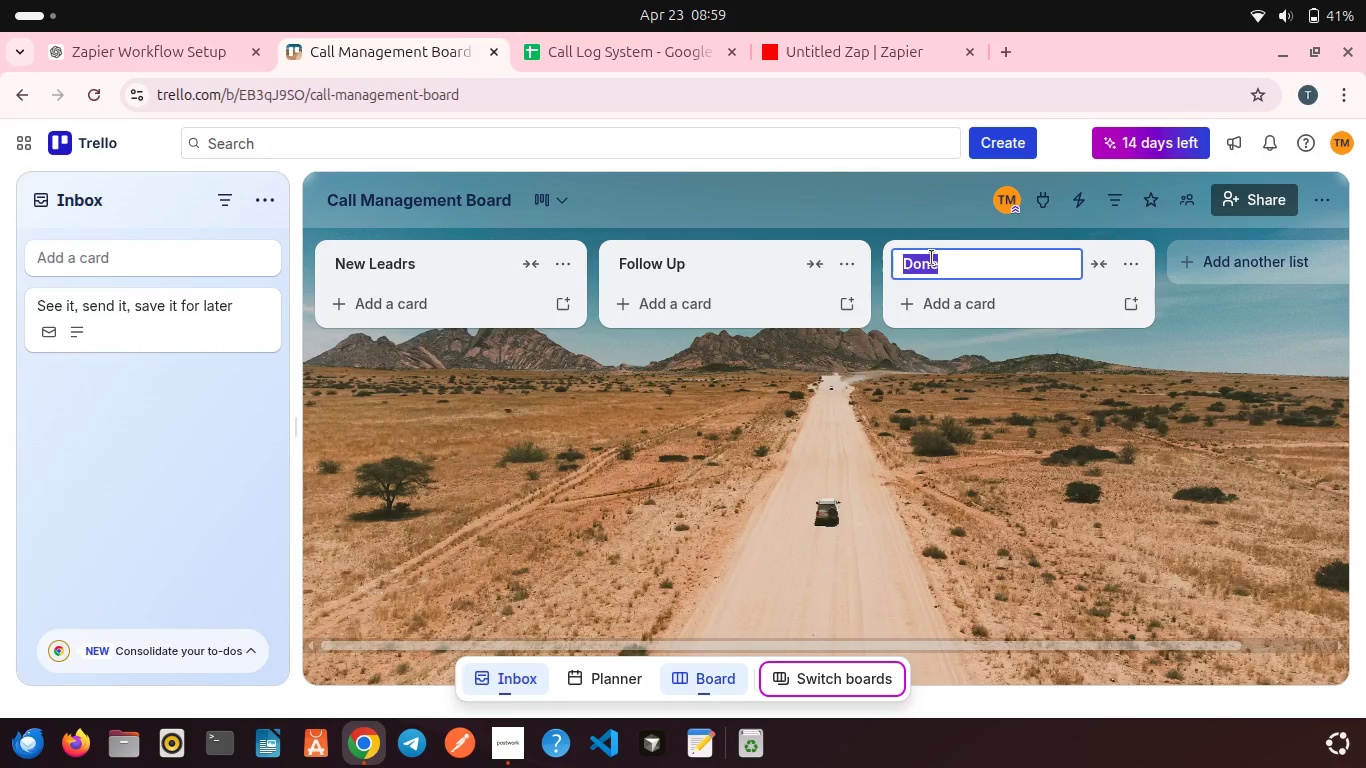 
type(Completed)
 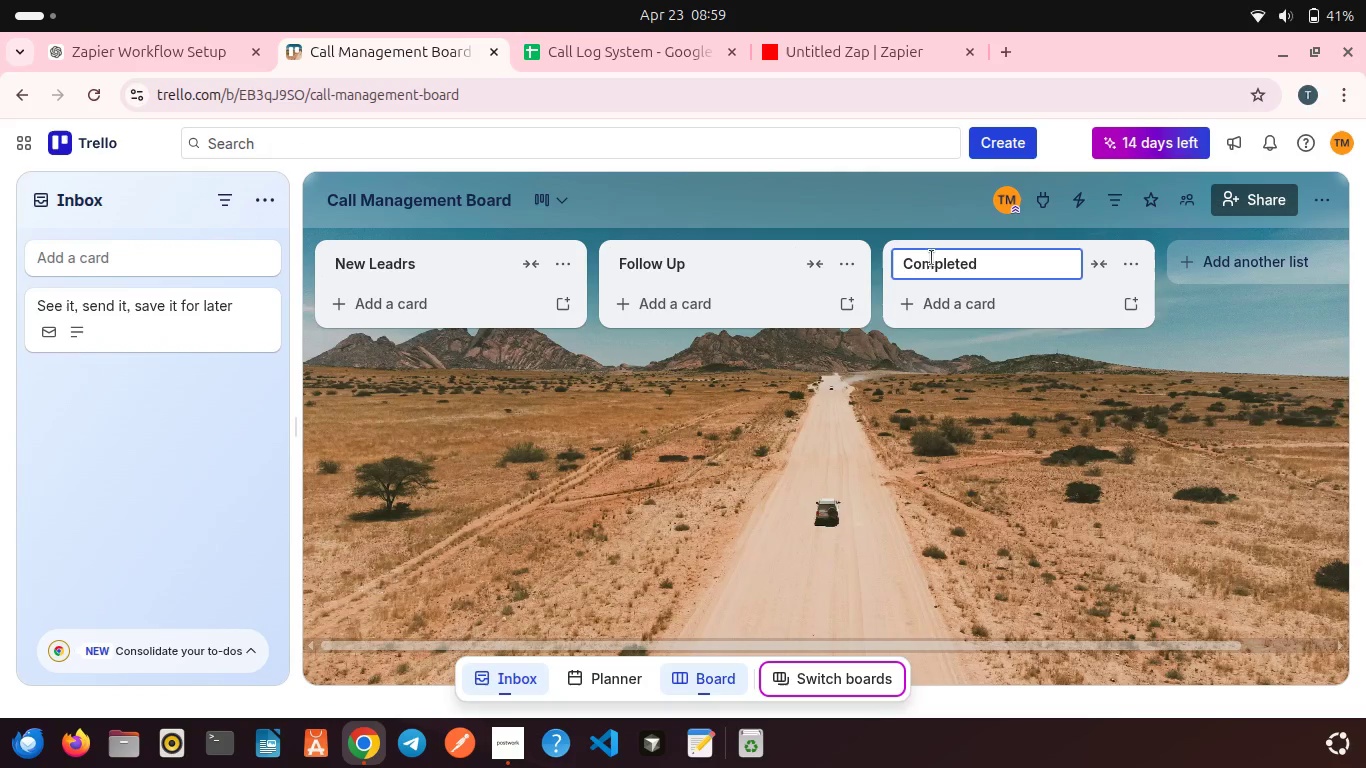 
key(Control+ControlLeft)
 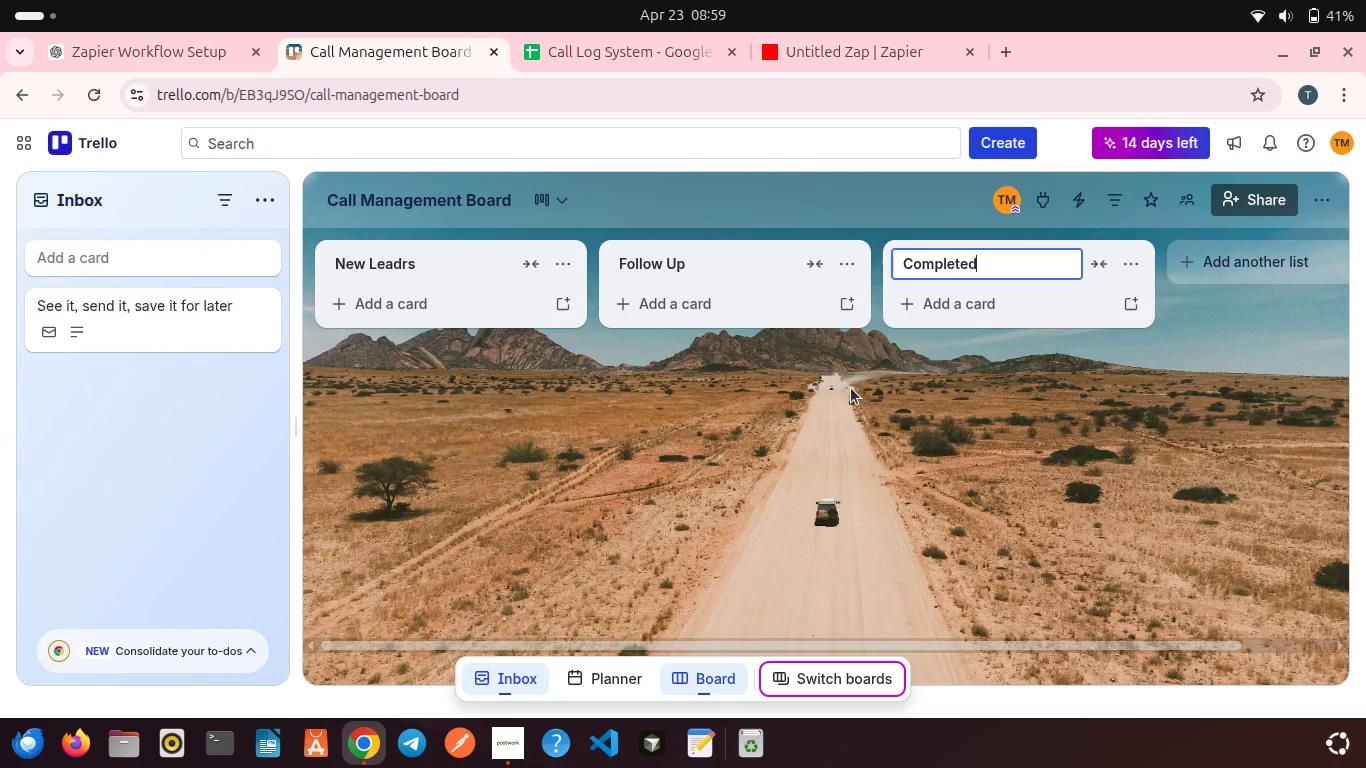 
left_click([851, 388])
 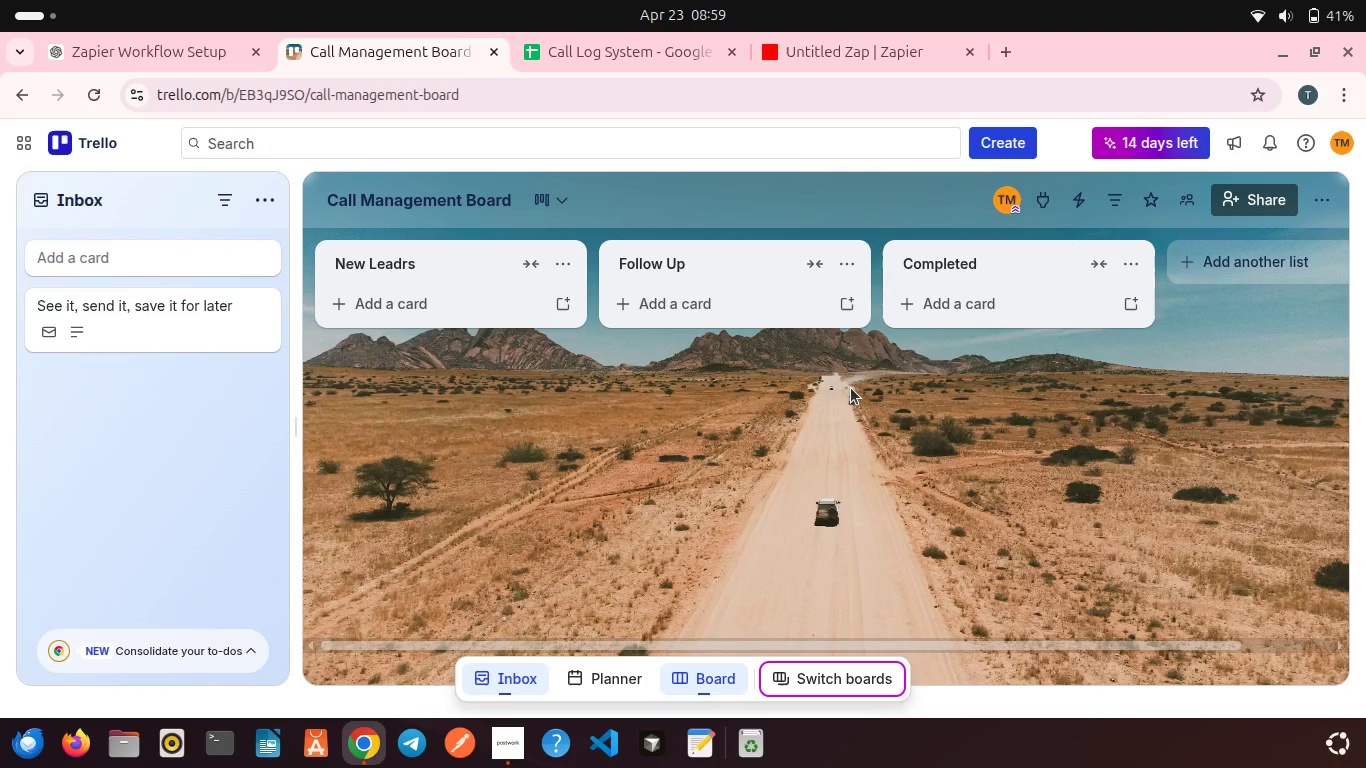 
scroll: coordinate [851, 388], scroll_direction: down, amount: 3.0
 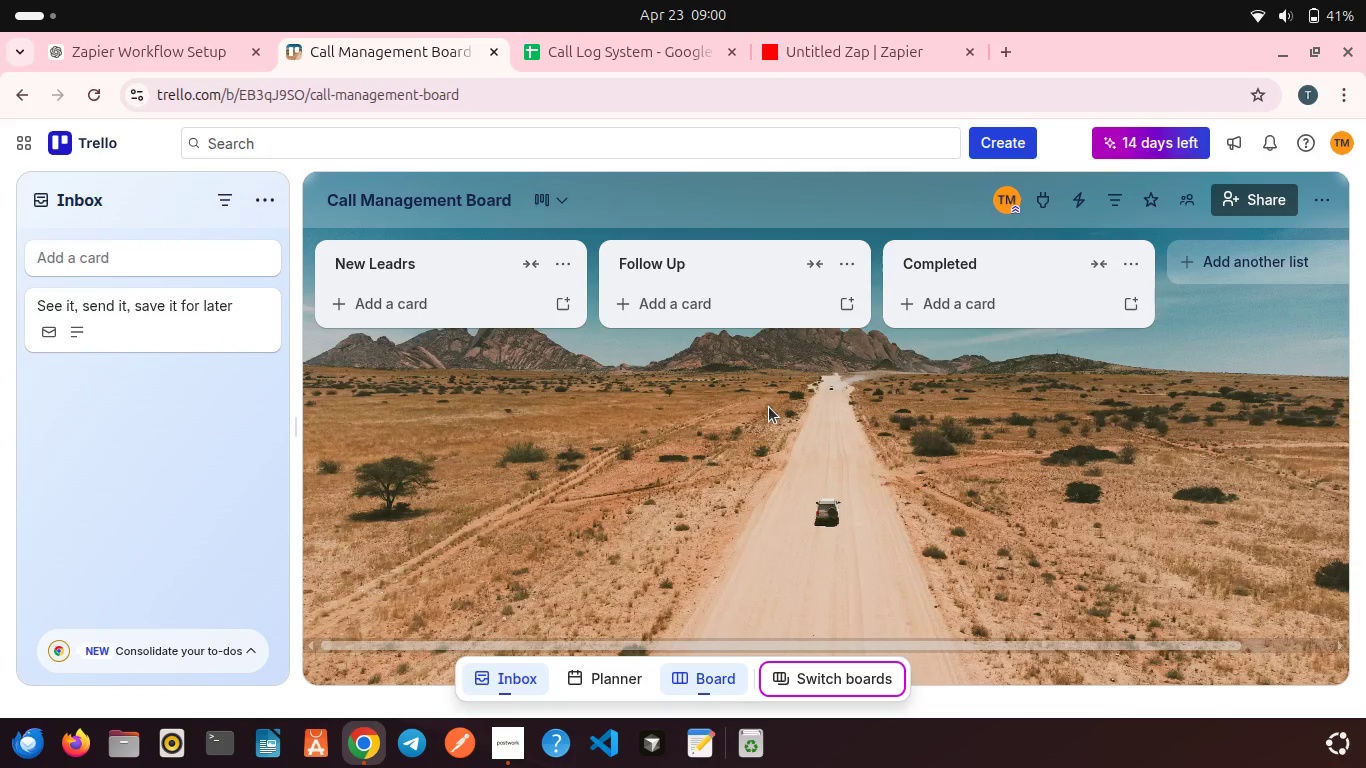 
wait(12.4)
 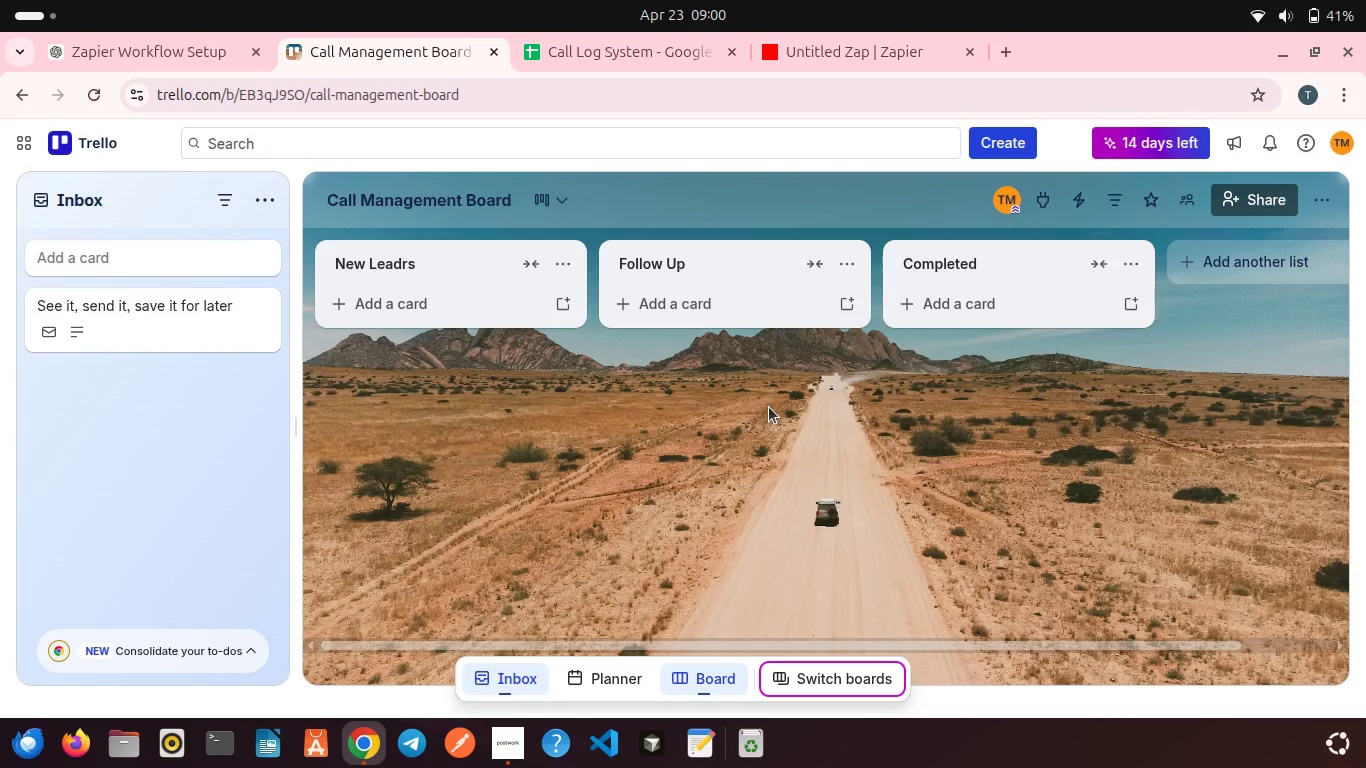 
left_click([786, 50])
 